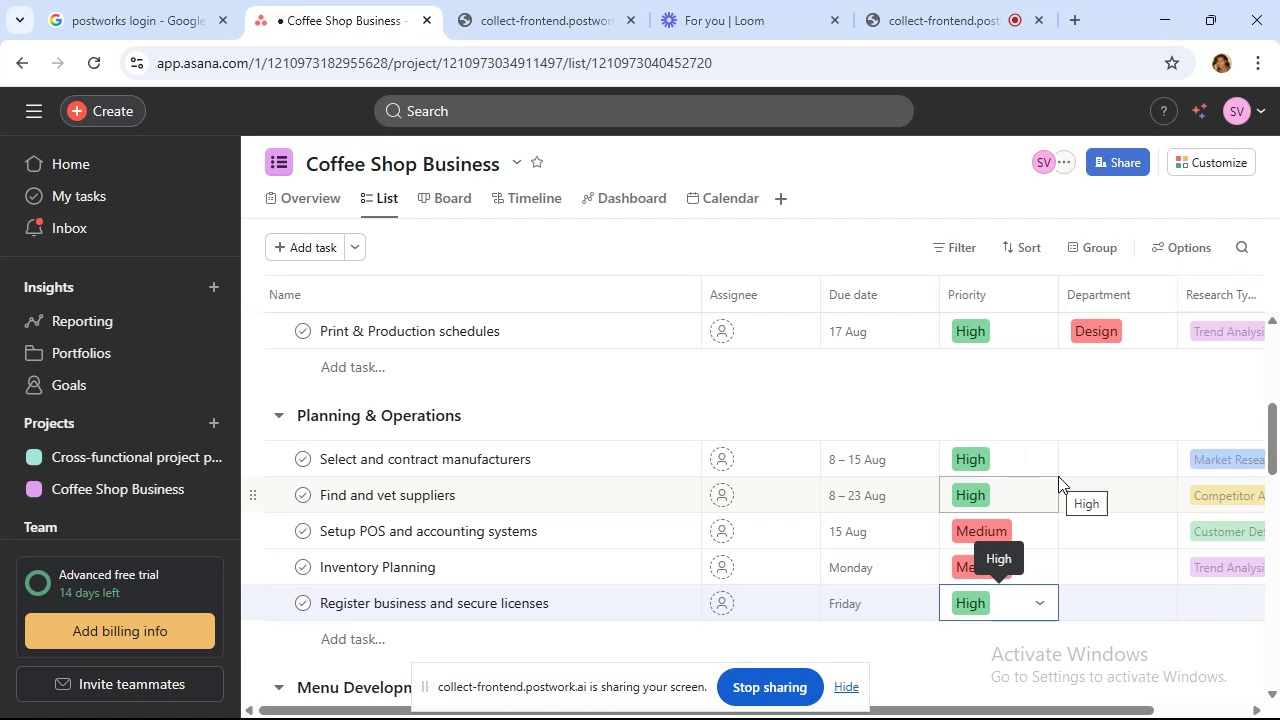 
wait(9.41)
 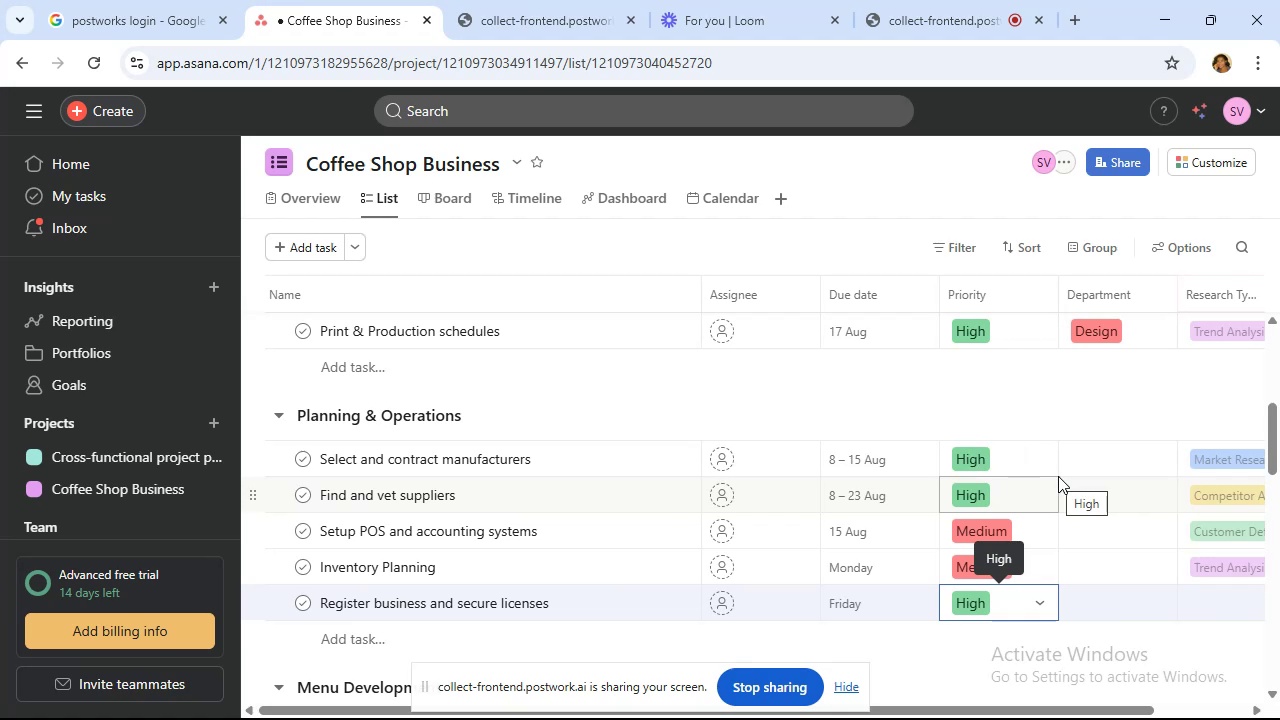 
left_click([1125, 457])
 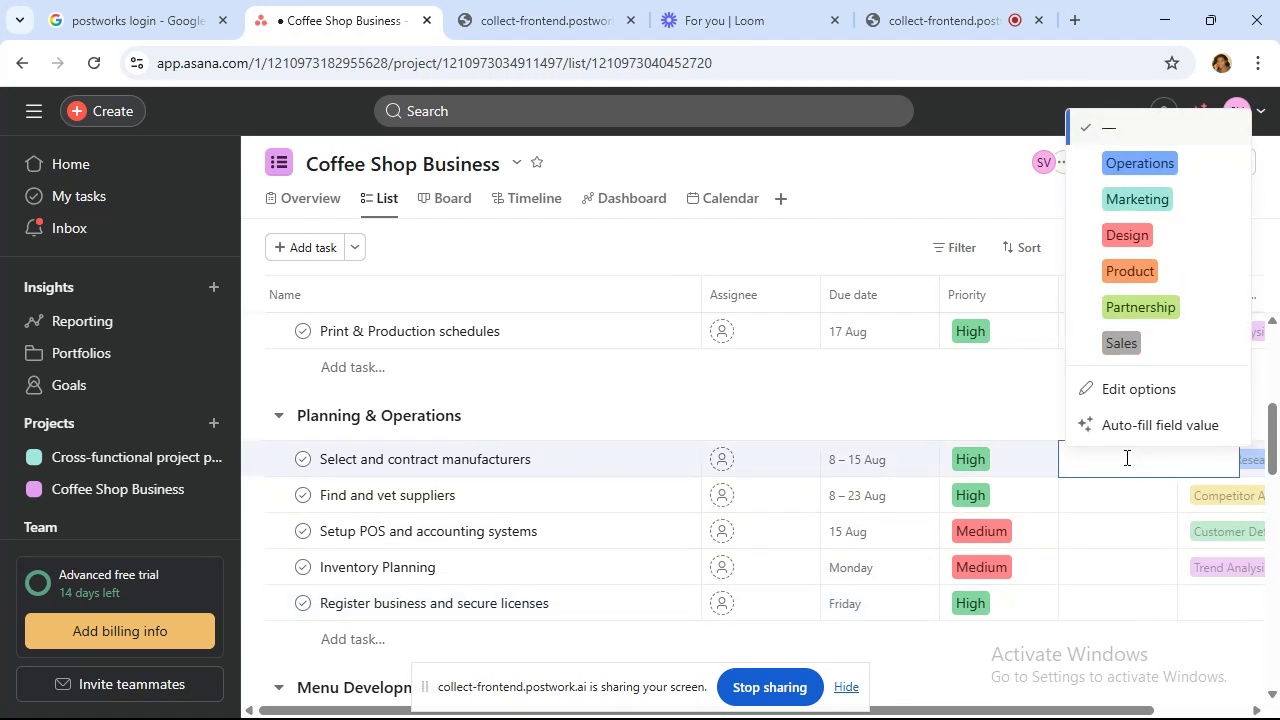 
wait(8.22)
 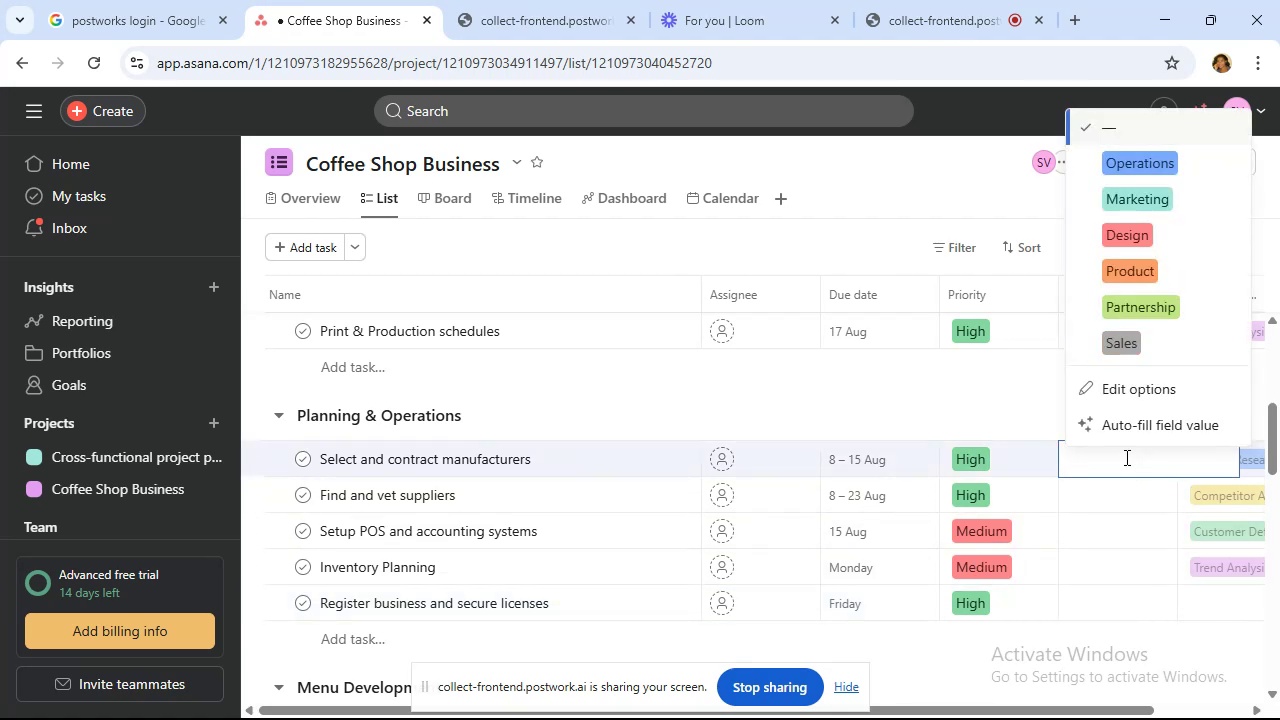 
left_click([1187, 148])
 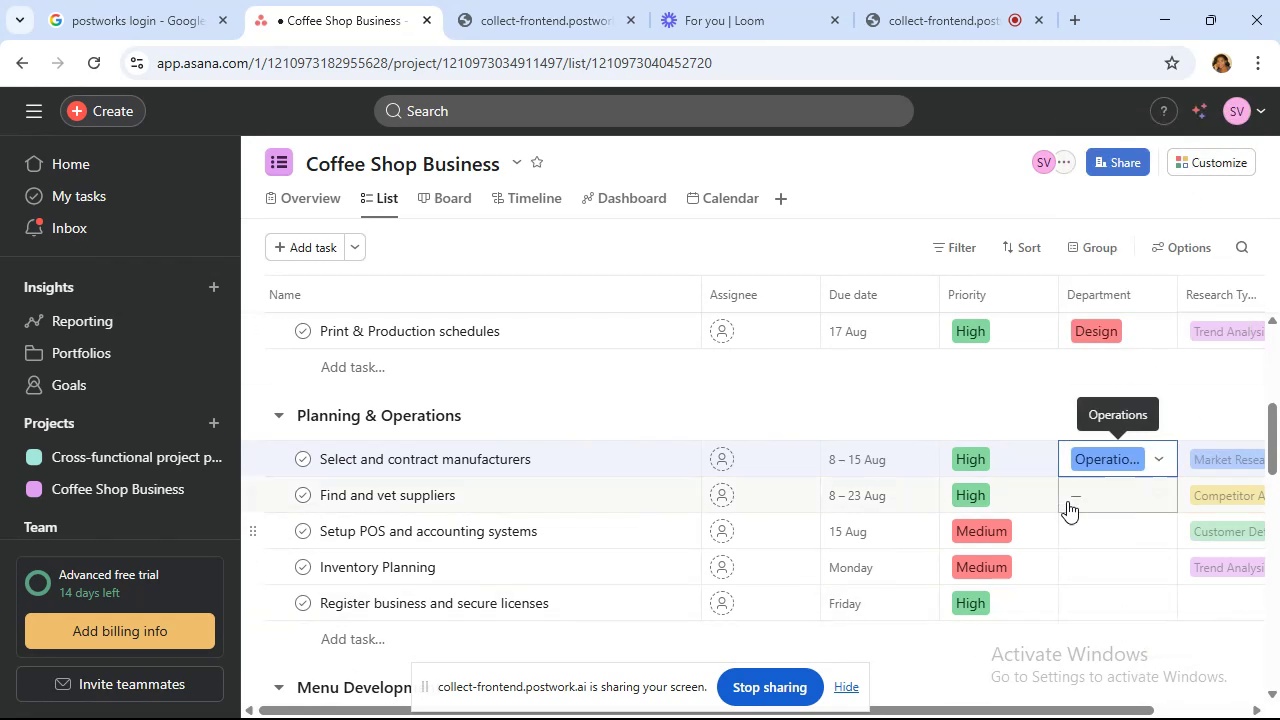 
left_click([1072, 493])
 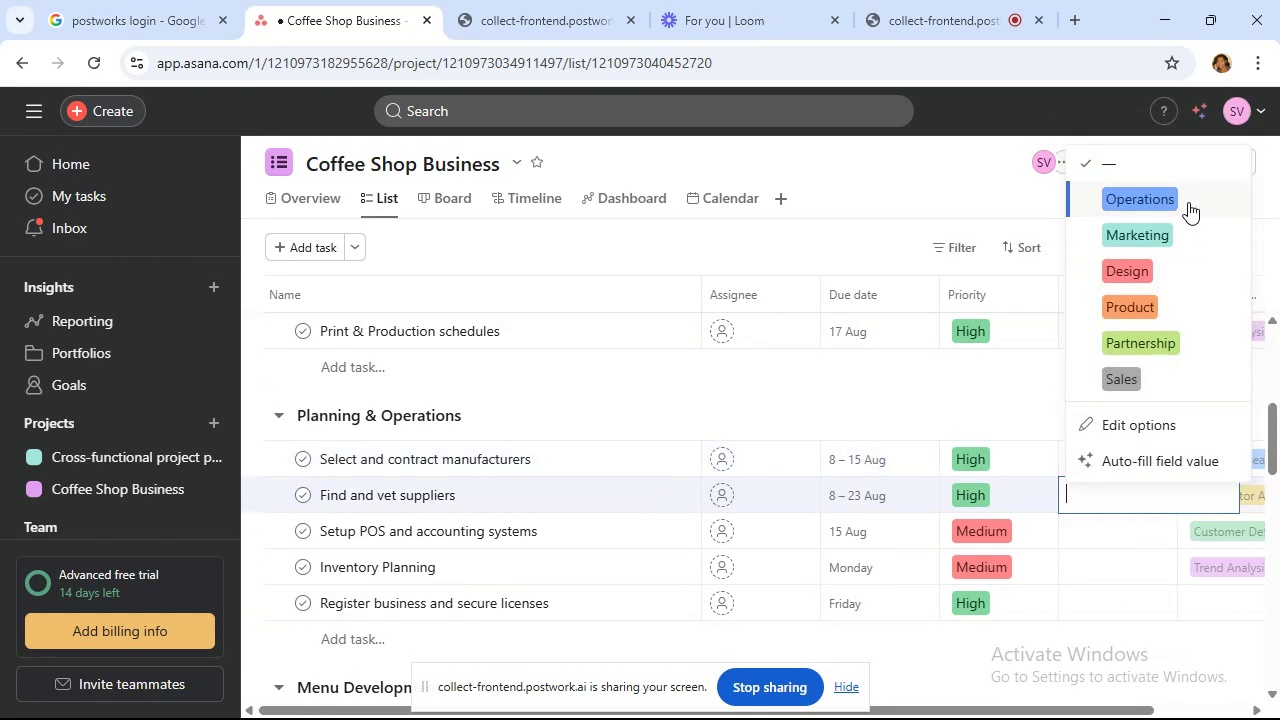 
left_click([1188, 202])
 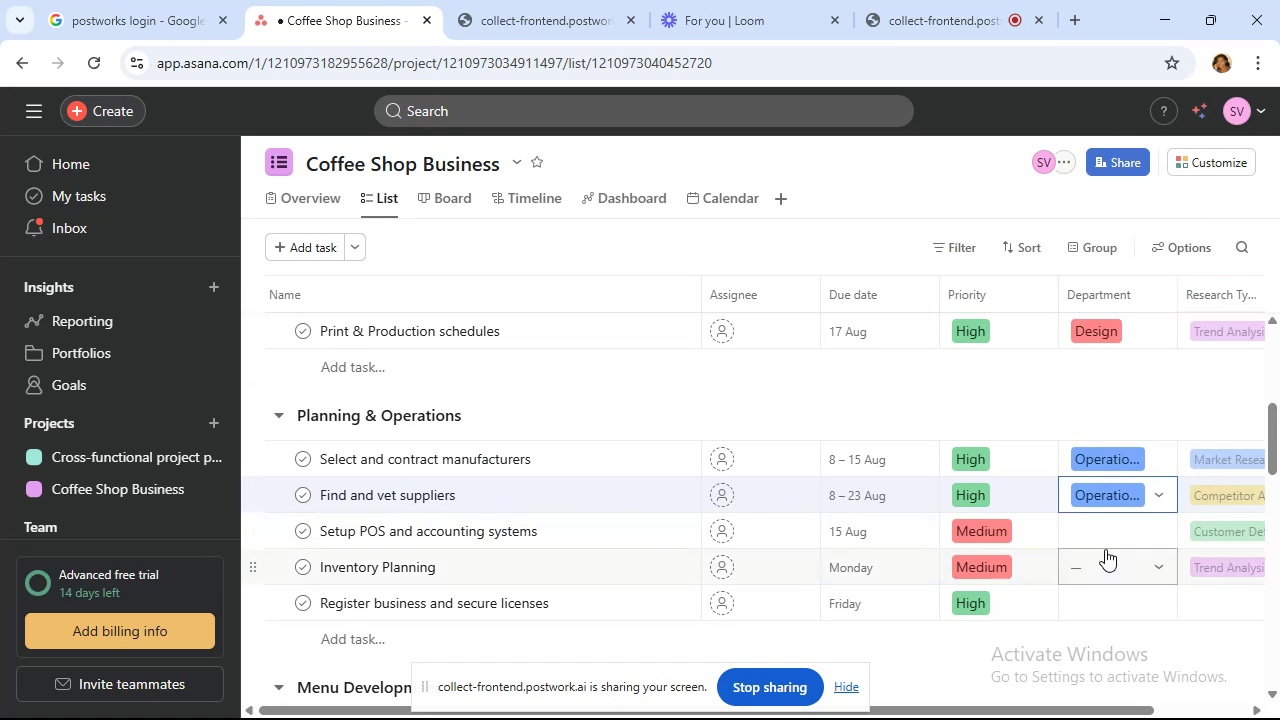 
left_click([1105, 527])
 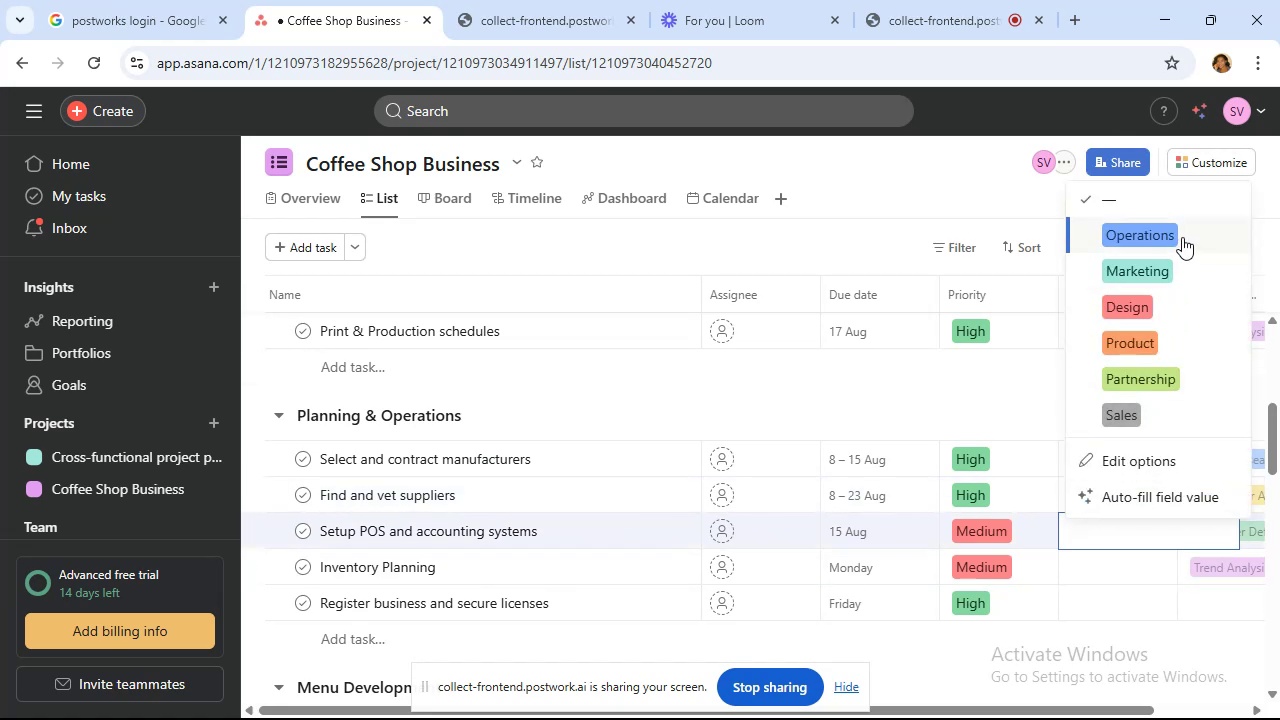 
left_click([1182, 237])
 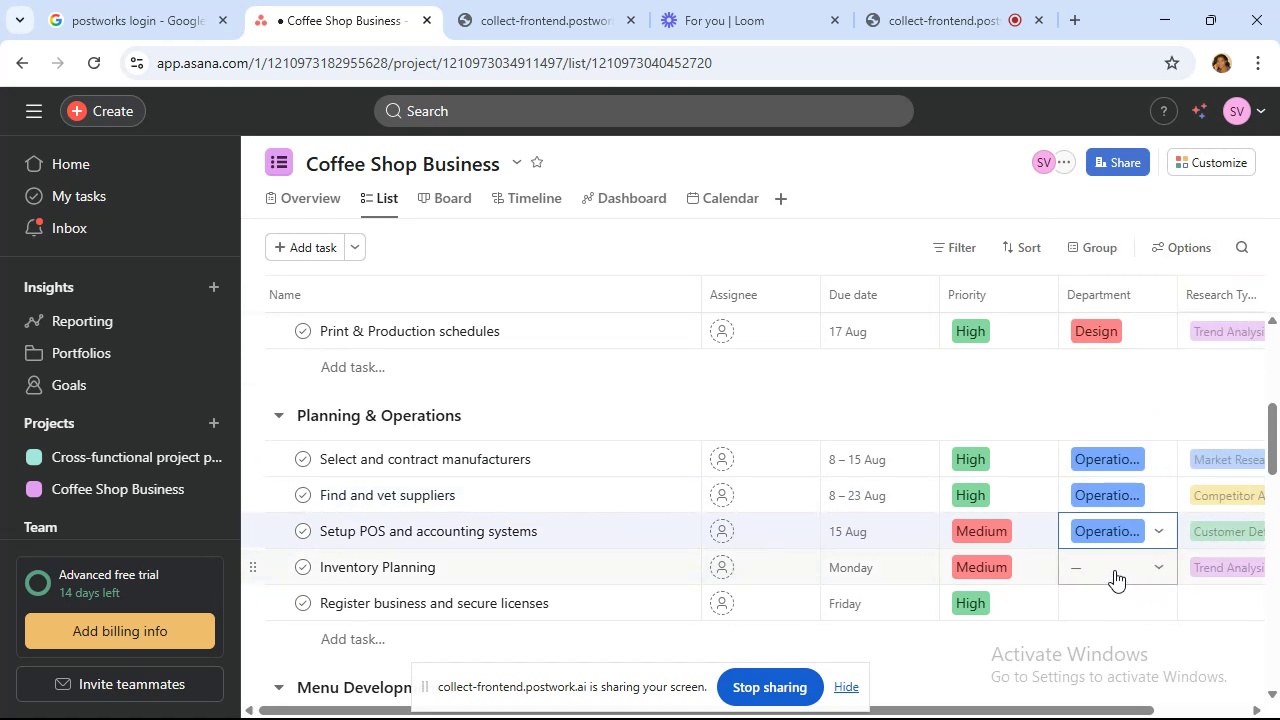 
left_click([1114, 570])
 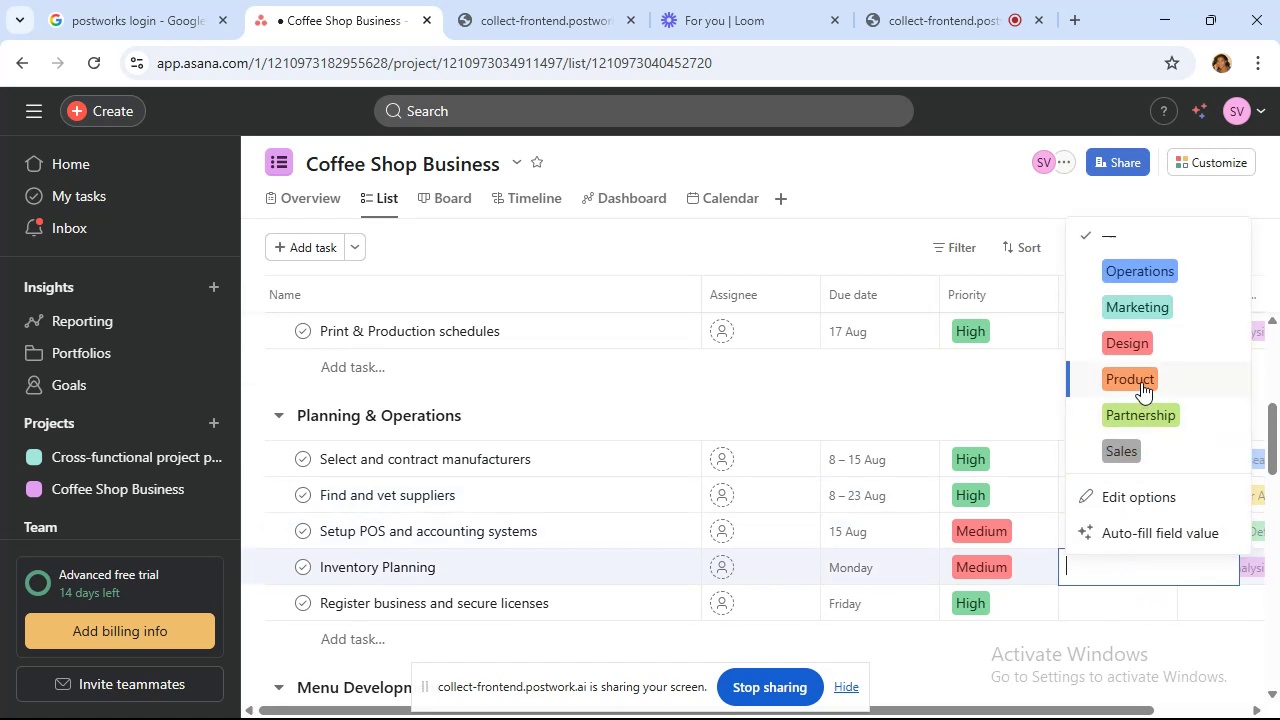 
left_click([1141, 382])
 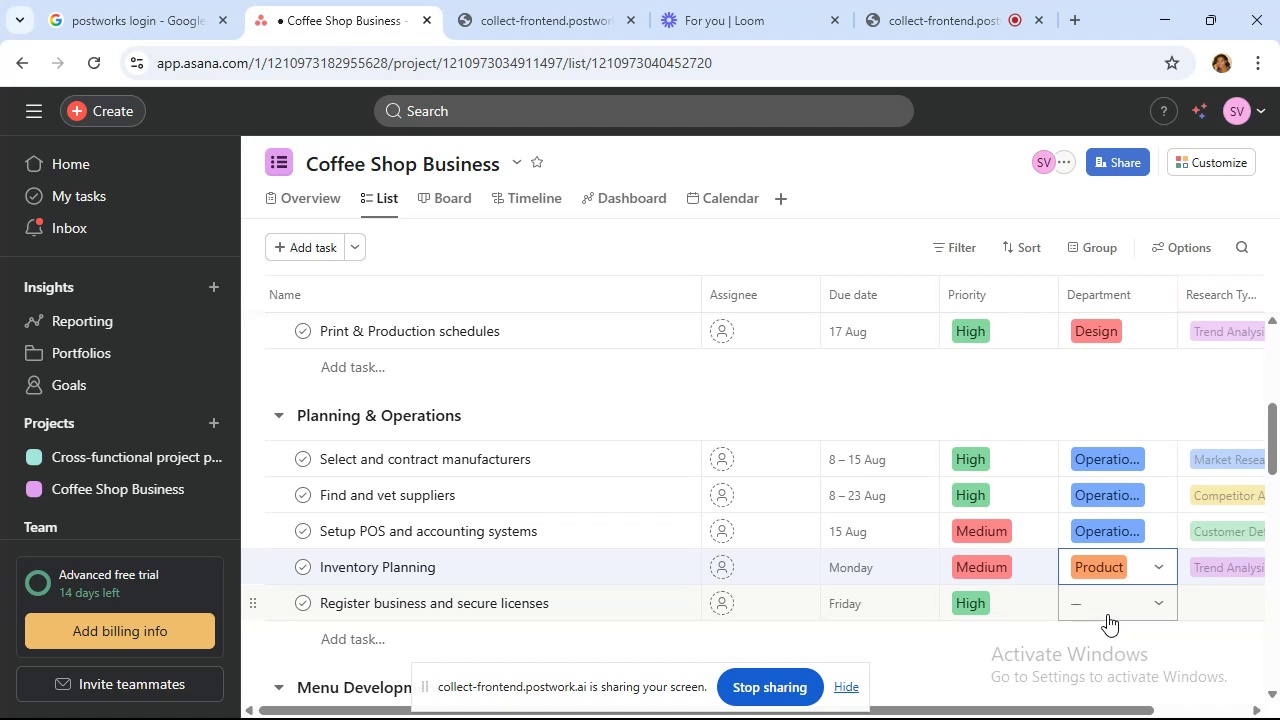 
left_click([1107, 614])
 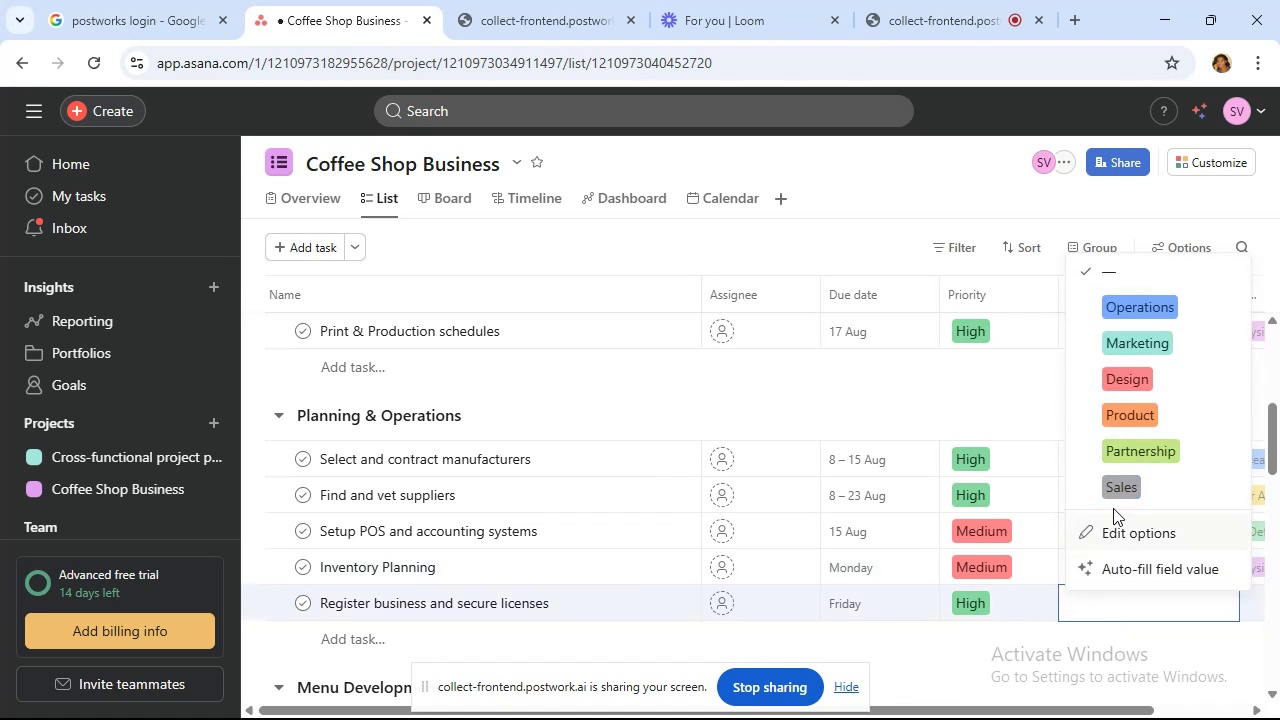 
wait(5.43)
 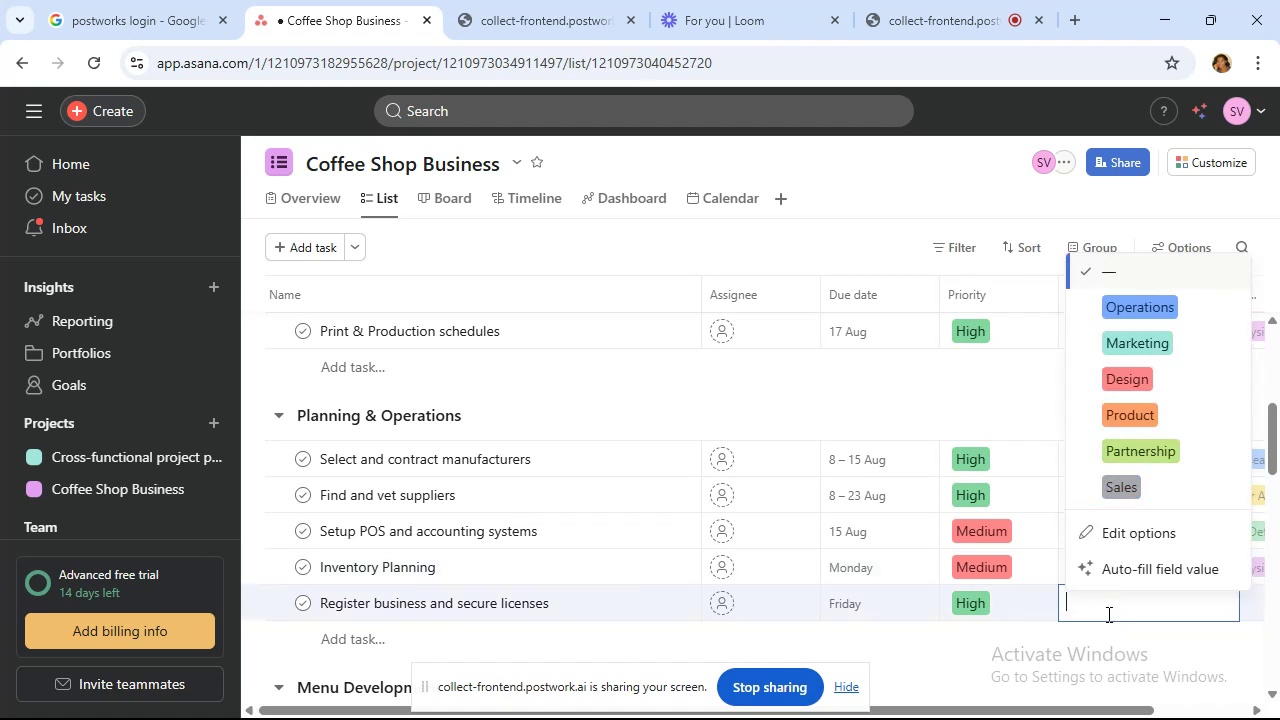 
left_click([1186, 299])
 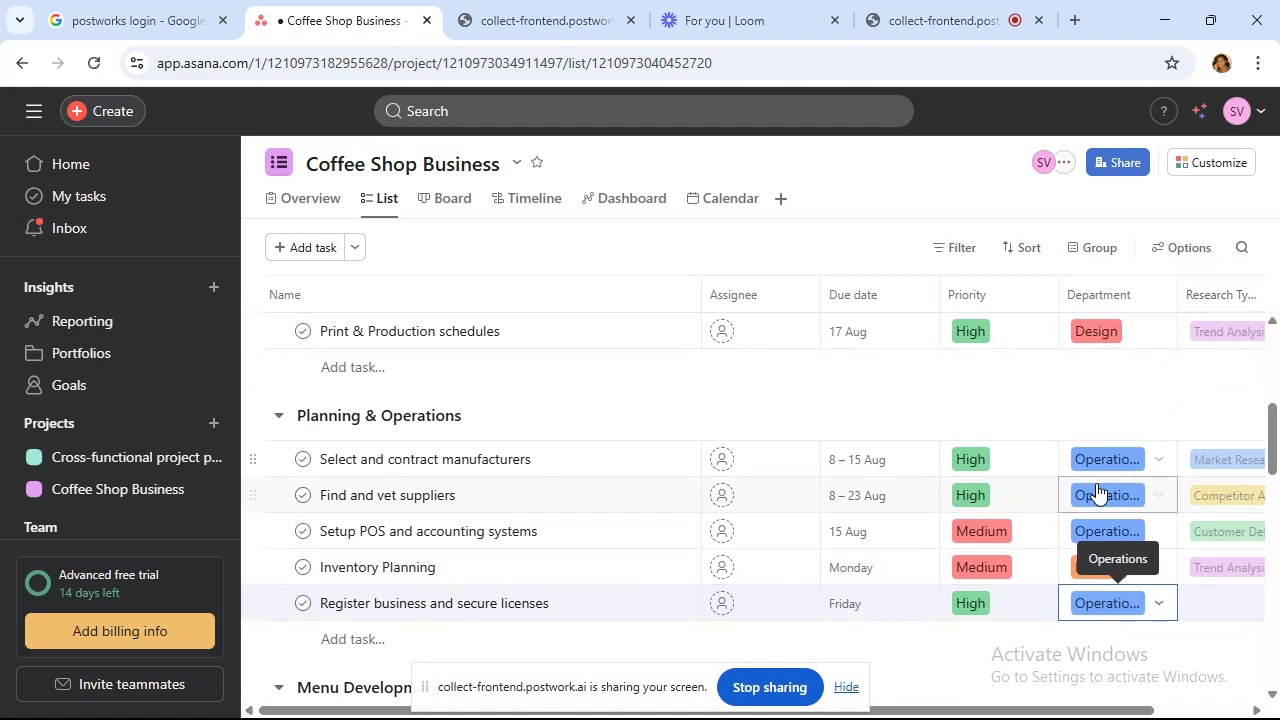 
scroll: coordinate [1096, 483], scroll_direction: down, amount: 2.0
 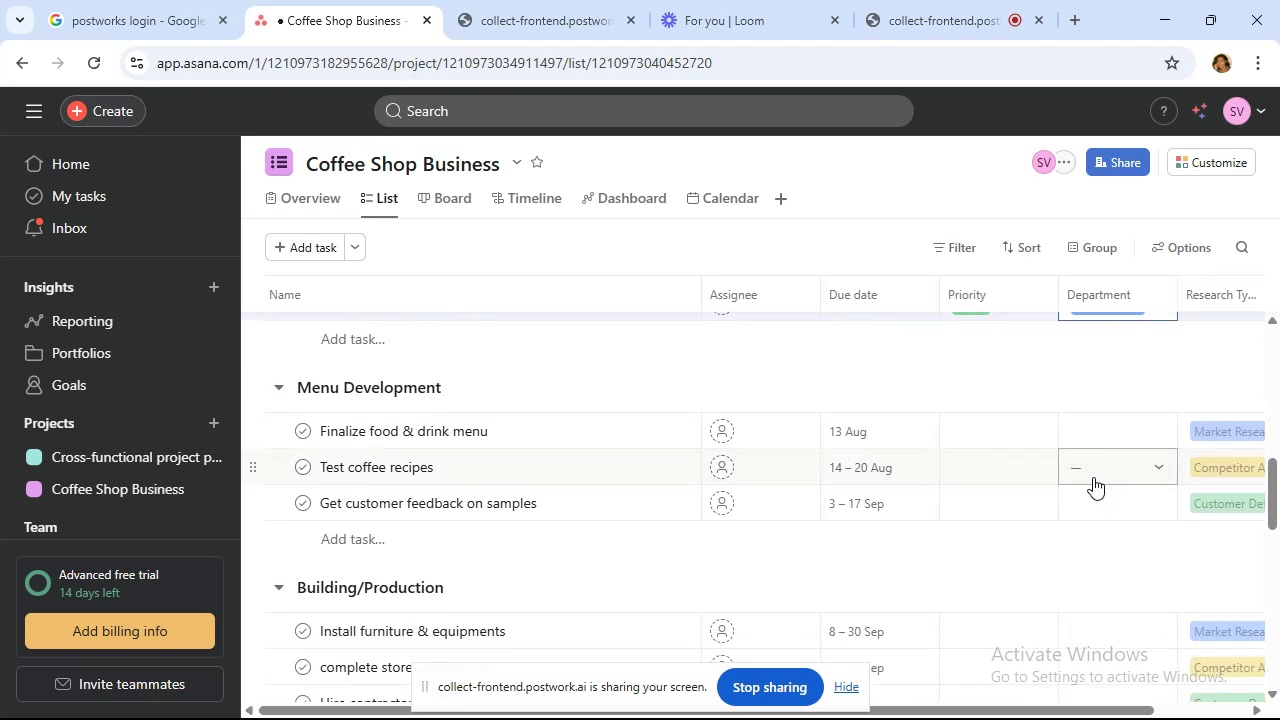 
wait(8.17)
 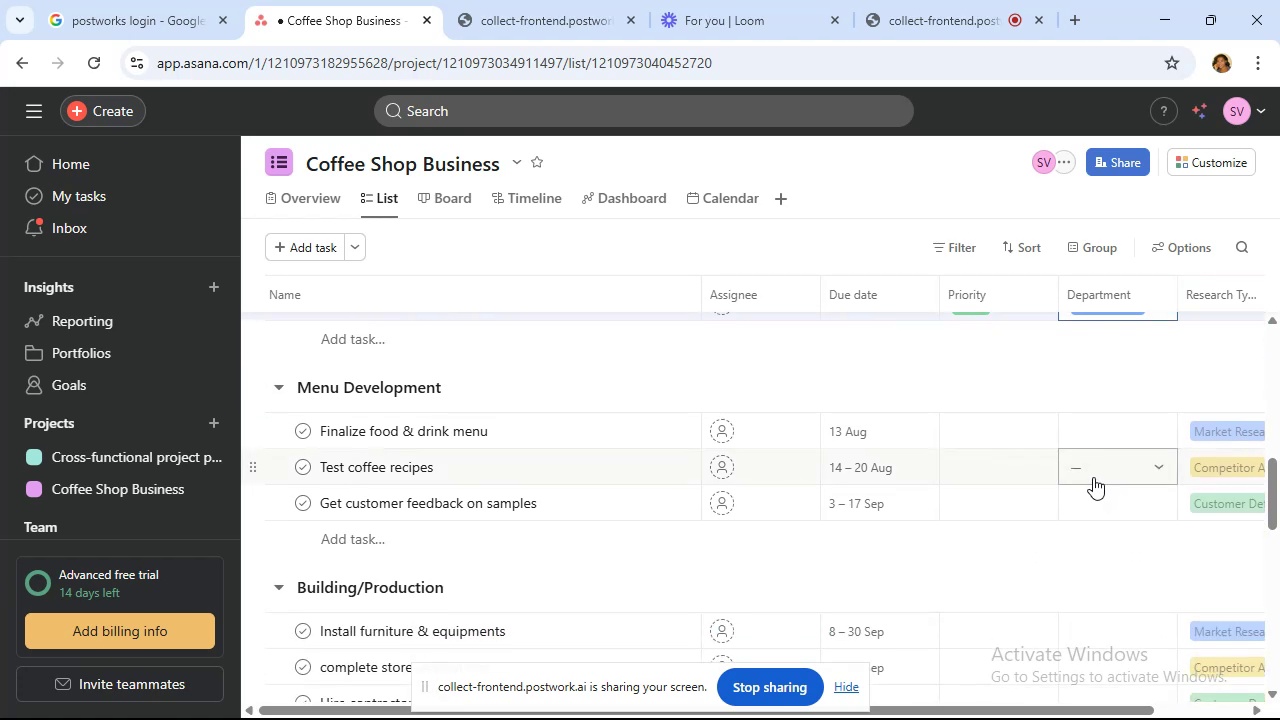 
left_click([1023, 420])
 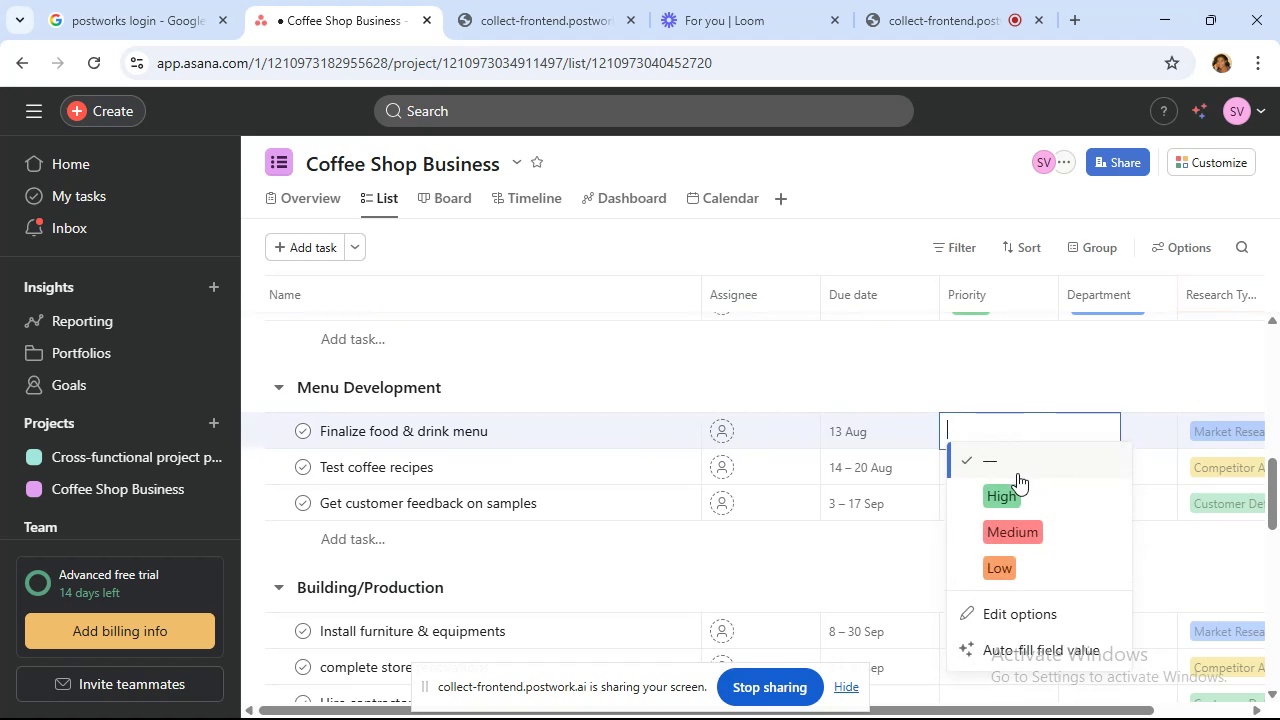 
left_click([1016, 489])
 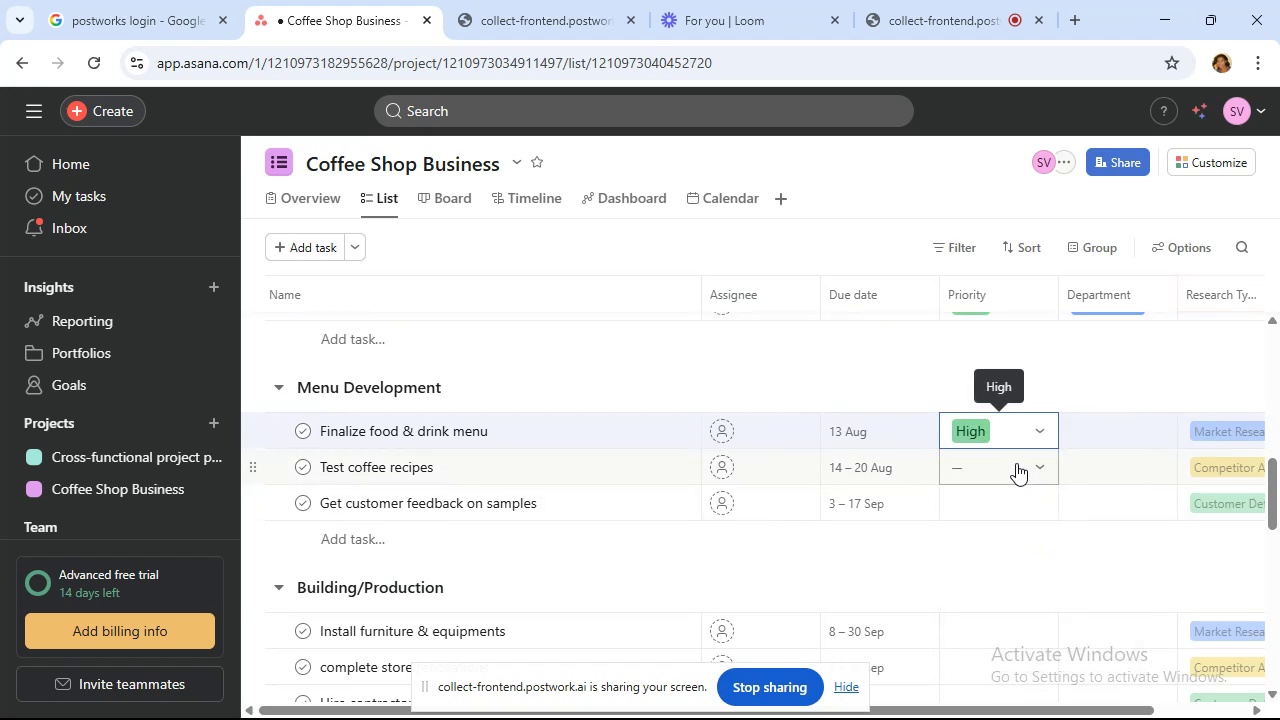 
left_click([1016, 463])
 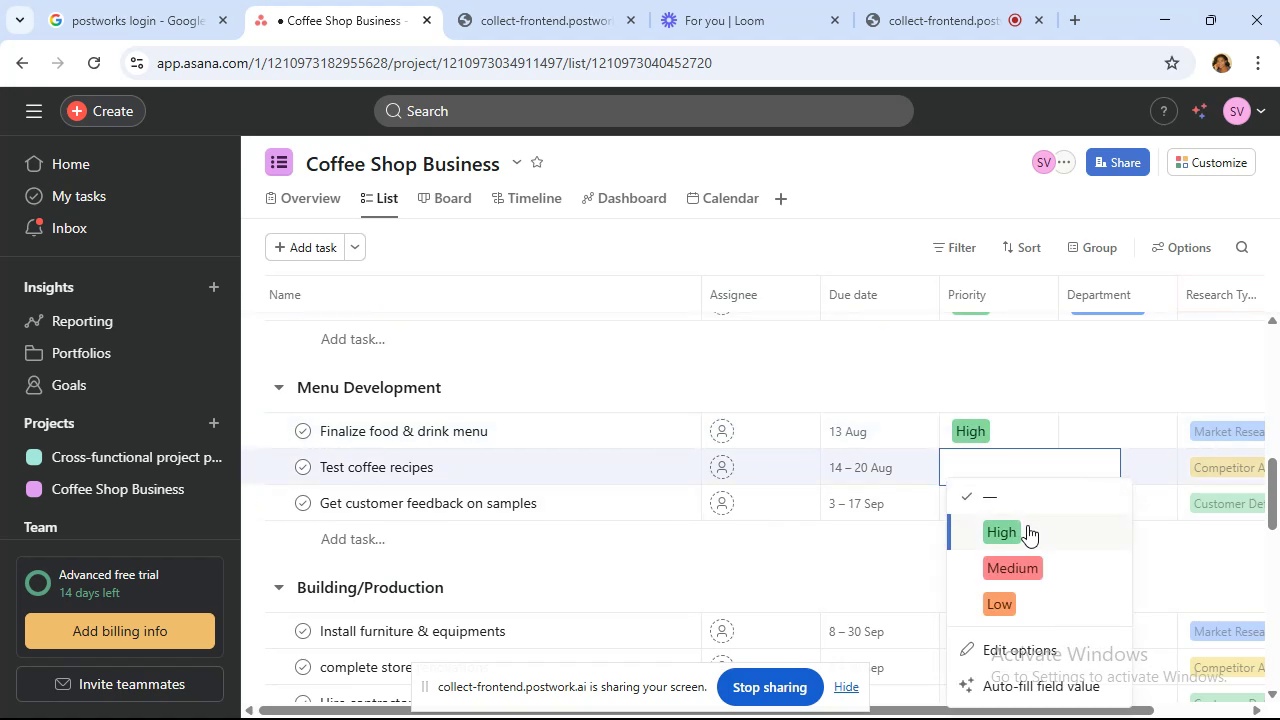 
left_click([1027, 525])
 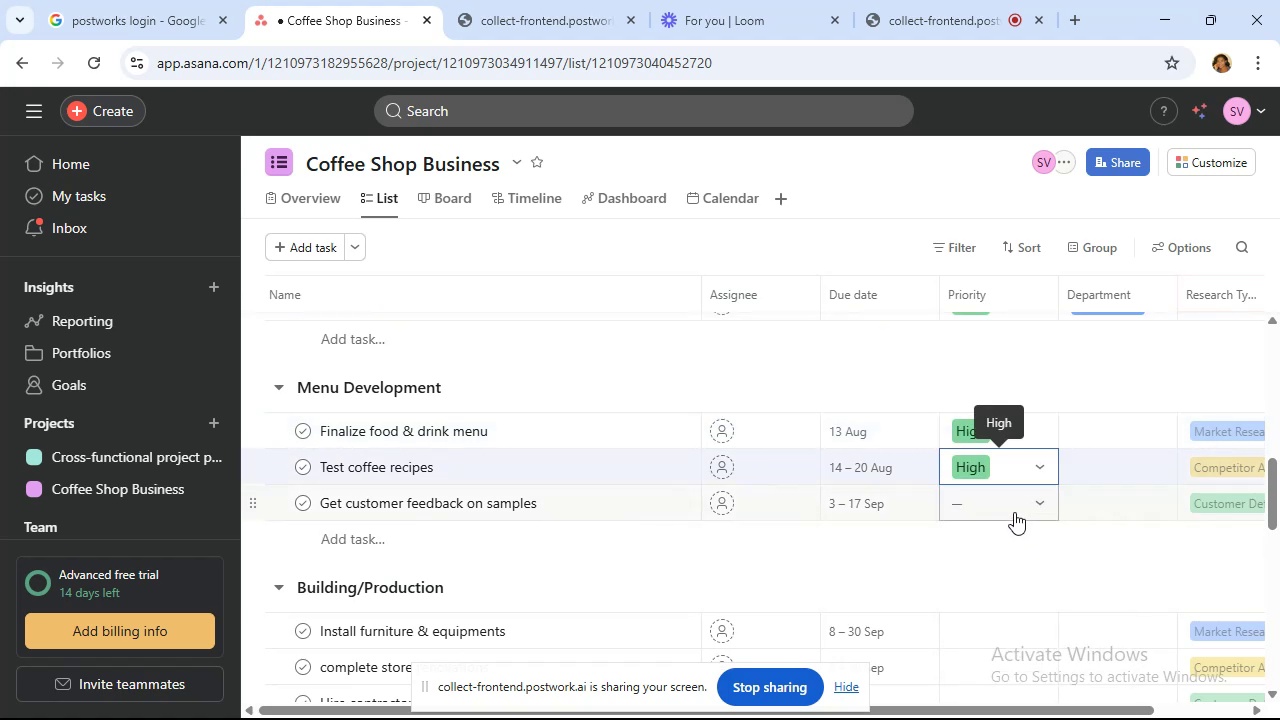 
left_click([1014, 512])
 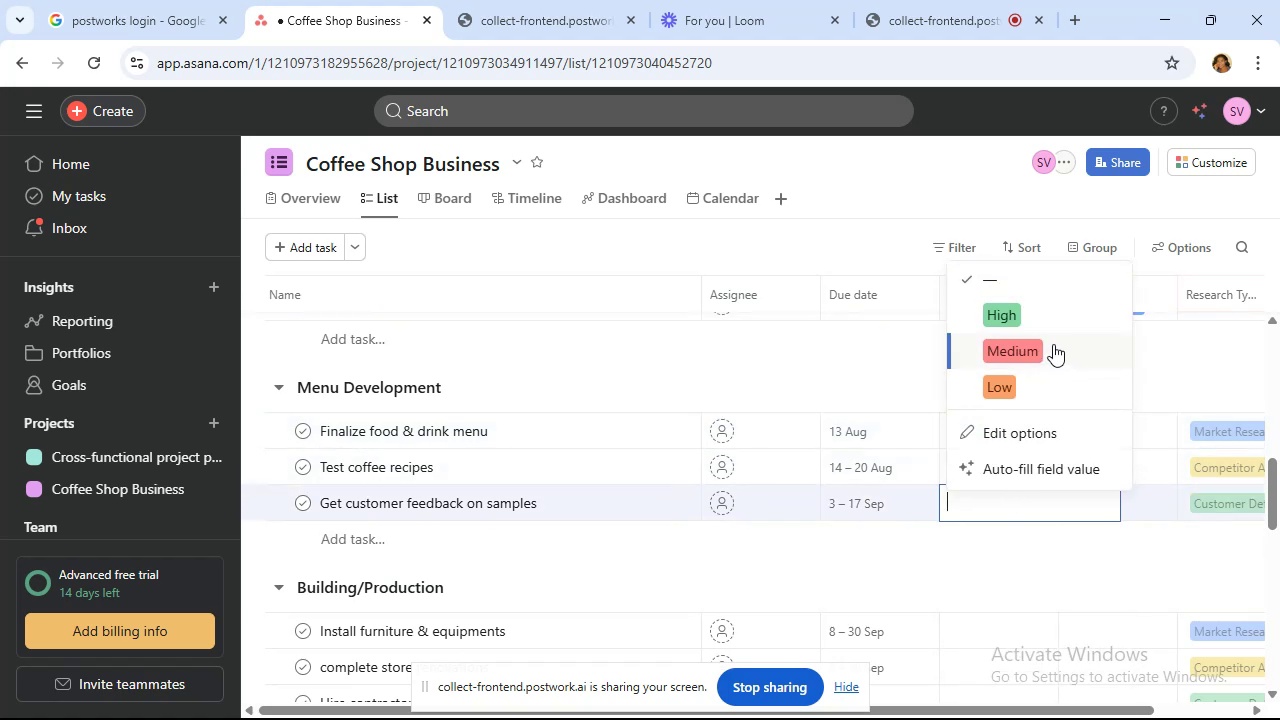 
left_click([1053, 344])
 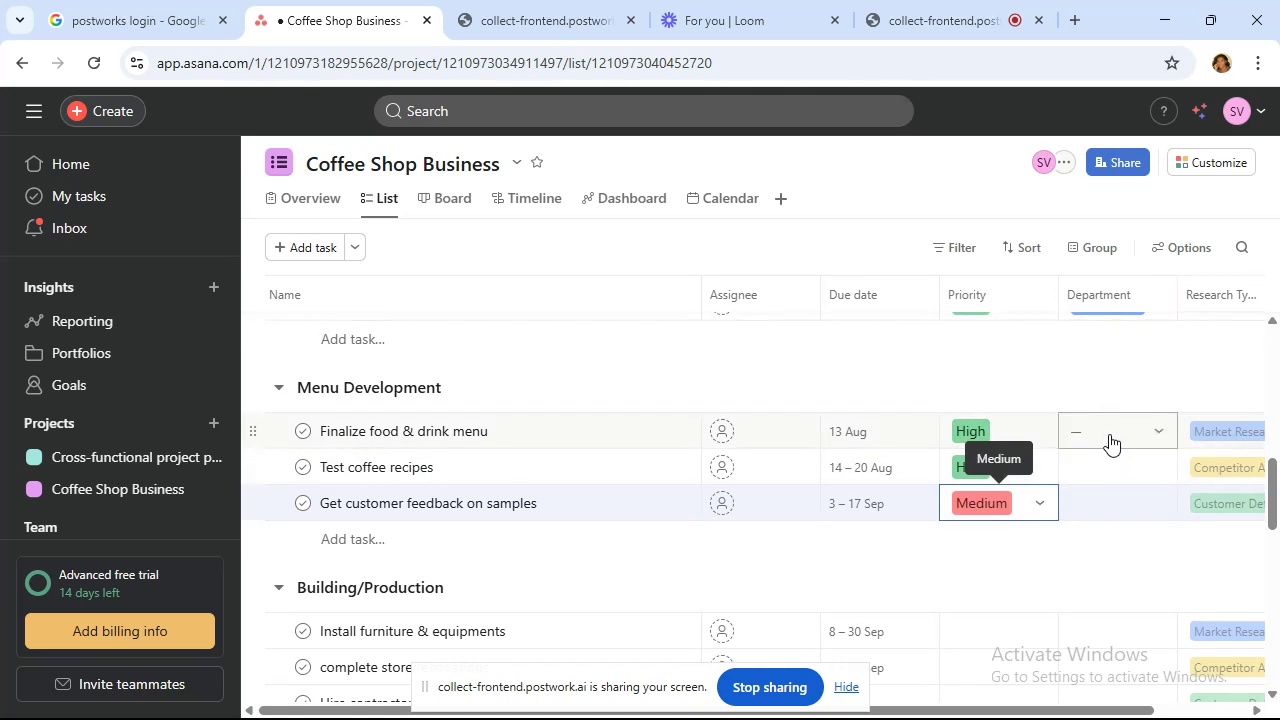 
left_click([1112, 425])
 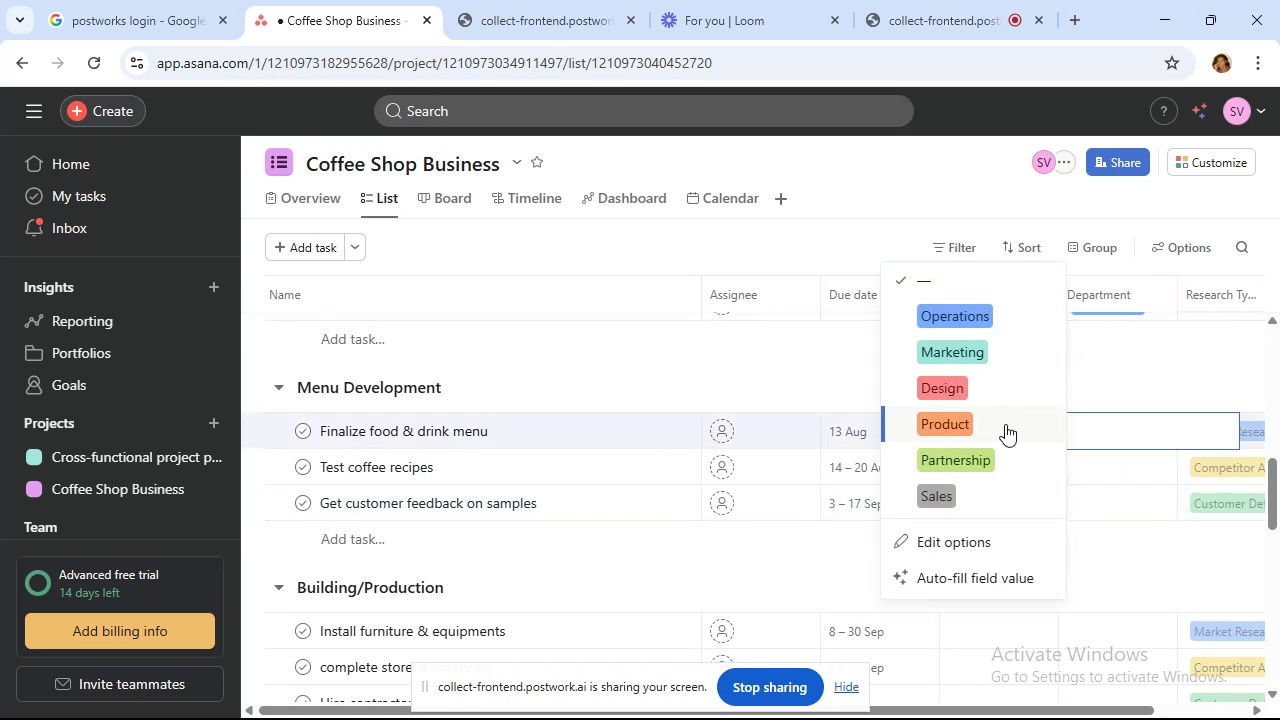 
left_click([1005, 424])
 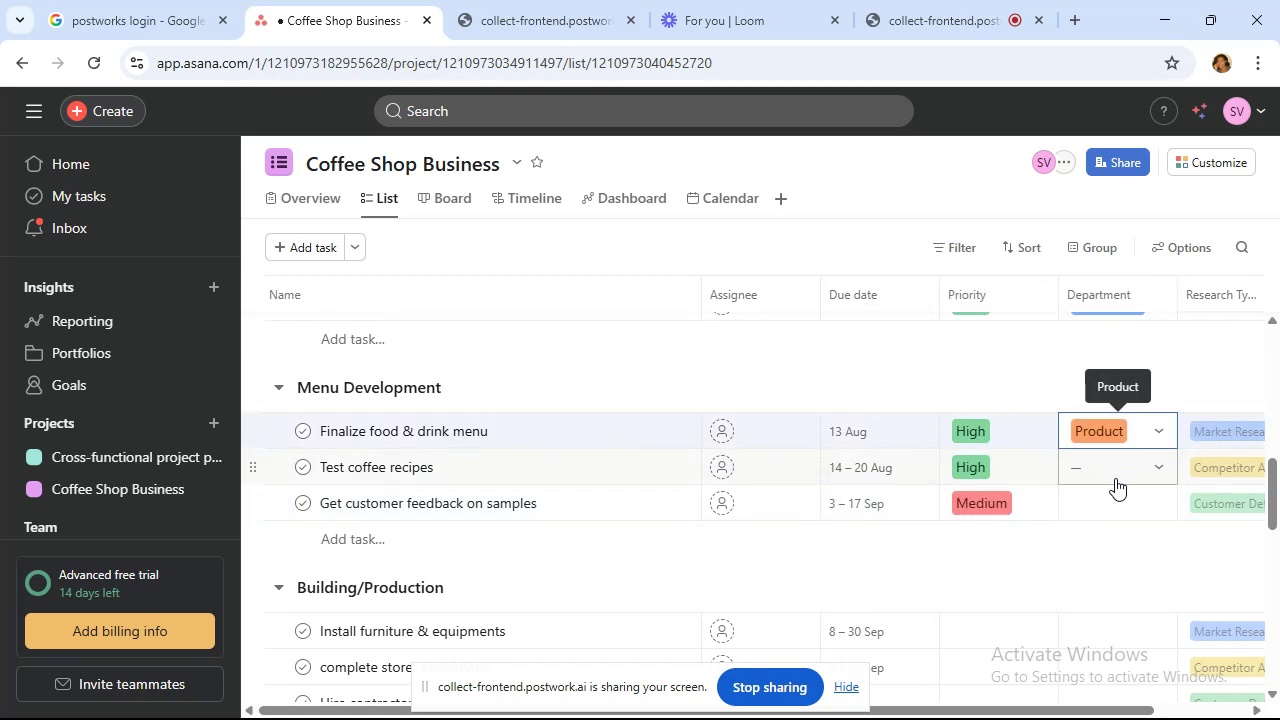 
left_click([1115, 478])
 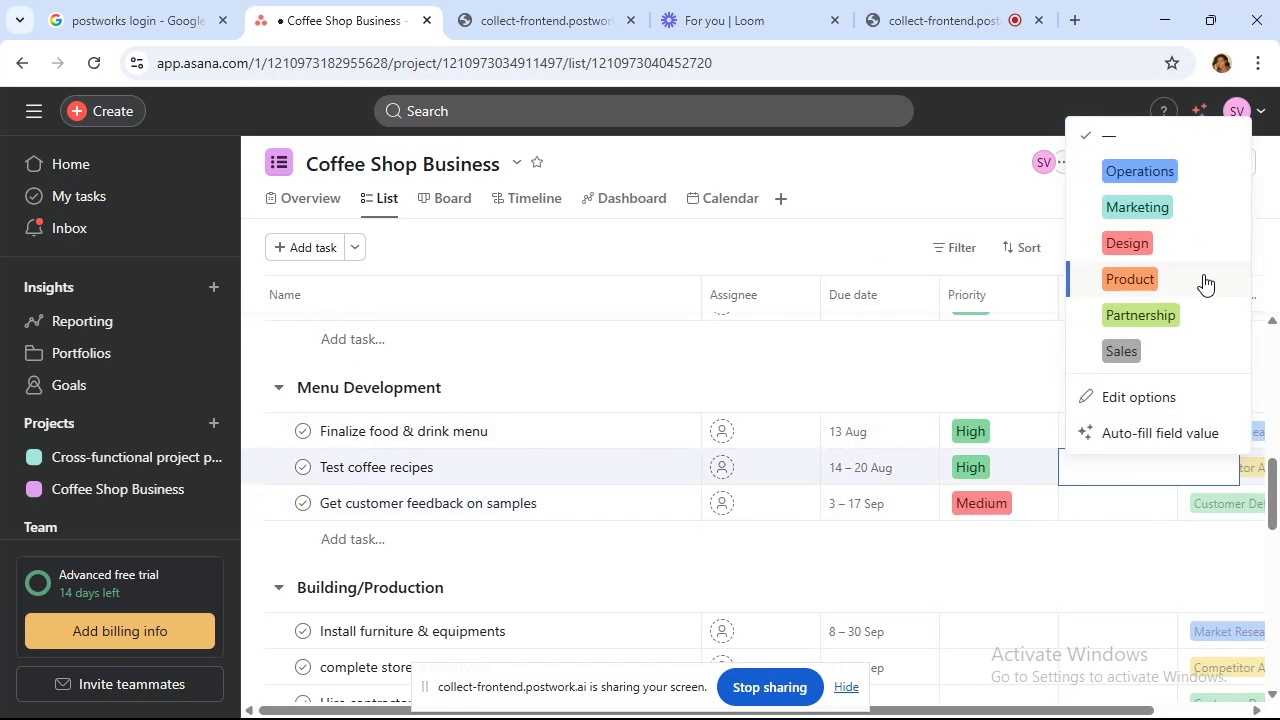 
left_click([1203, 274])
 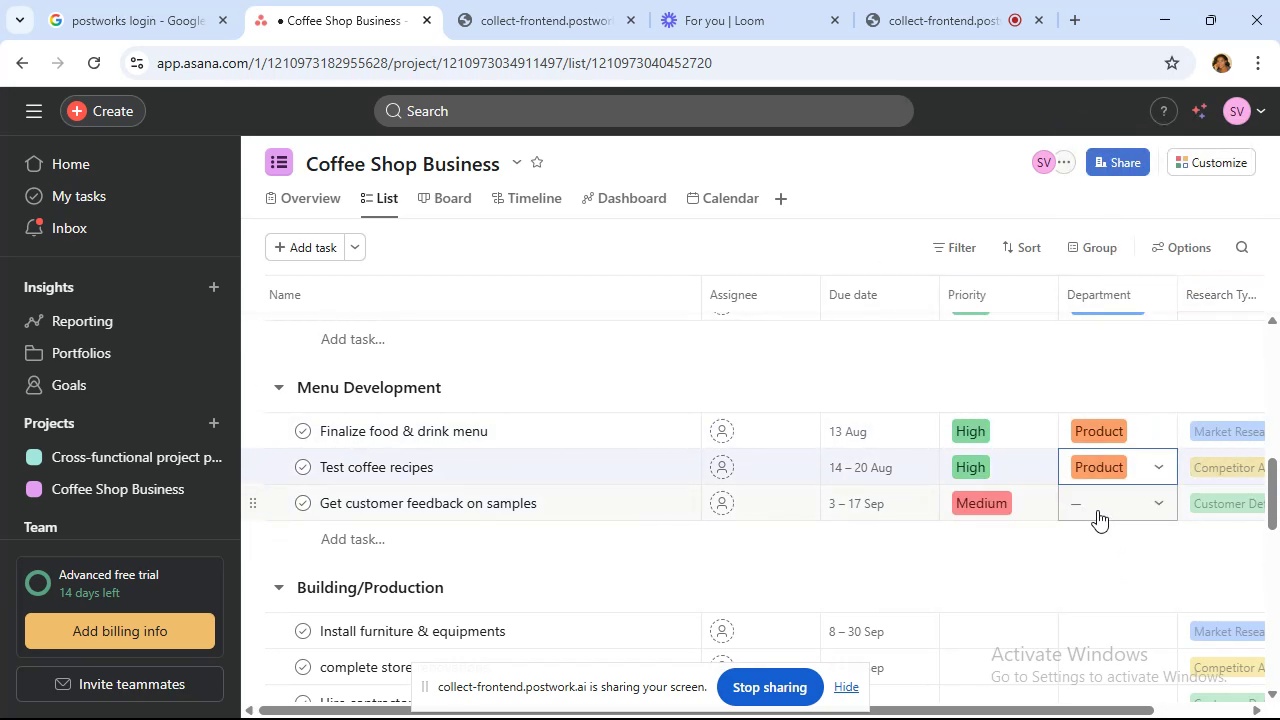 
left_click([1097, 510])
 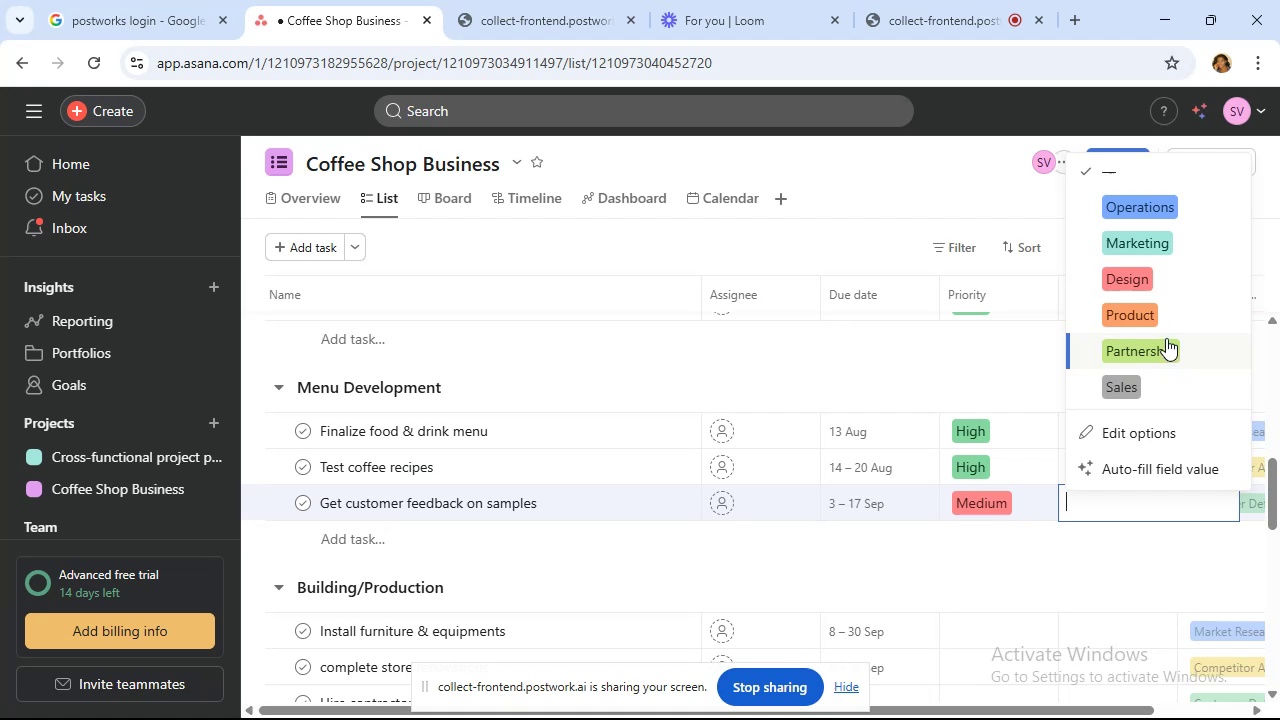 
wait(5.88)
 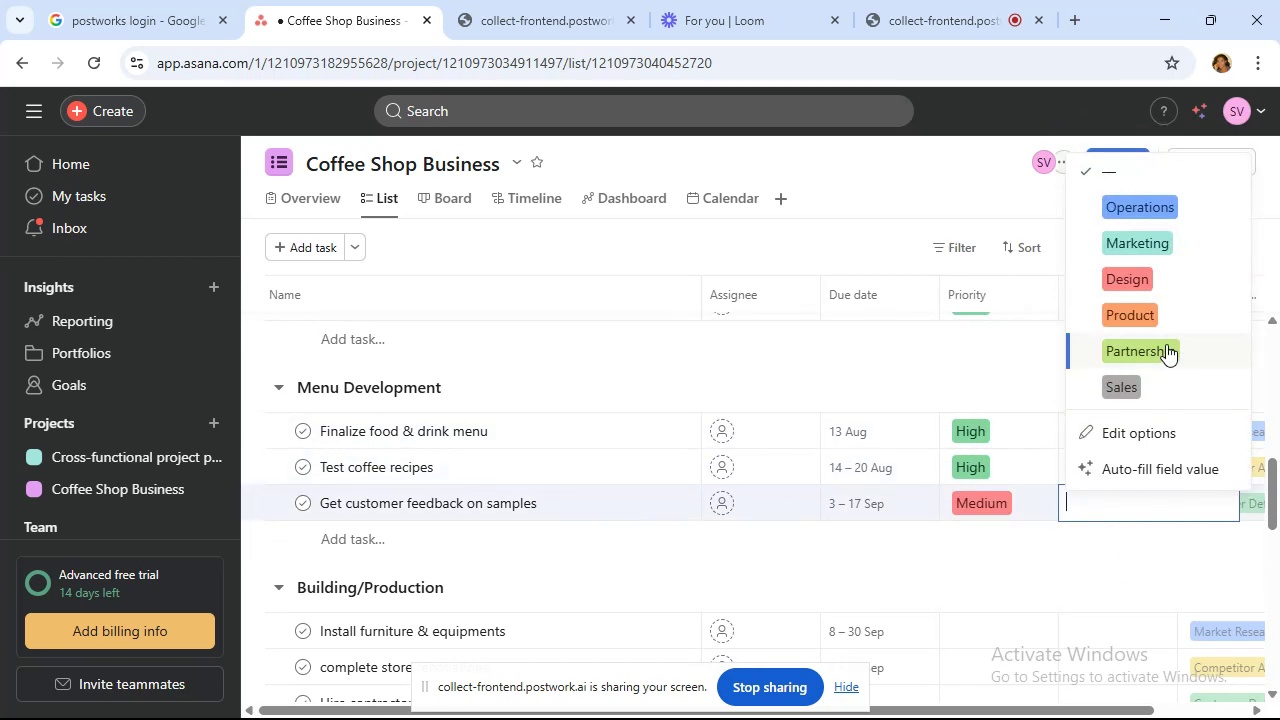 
left_click([1167, 324])
 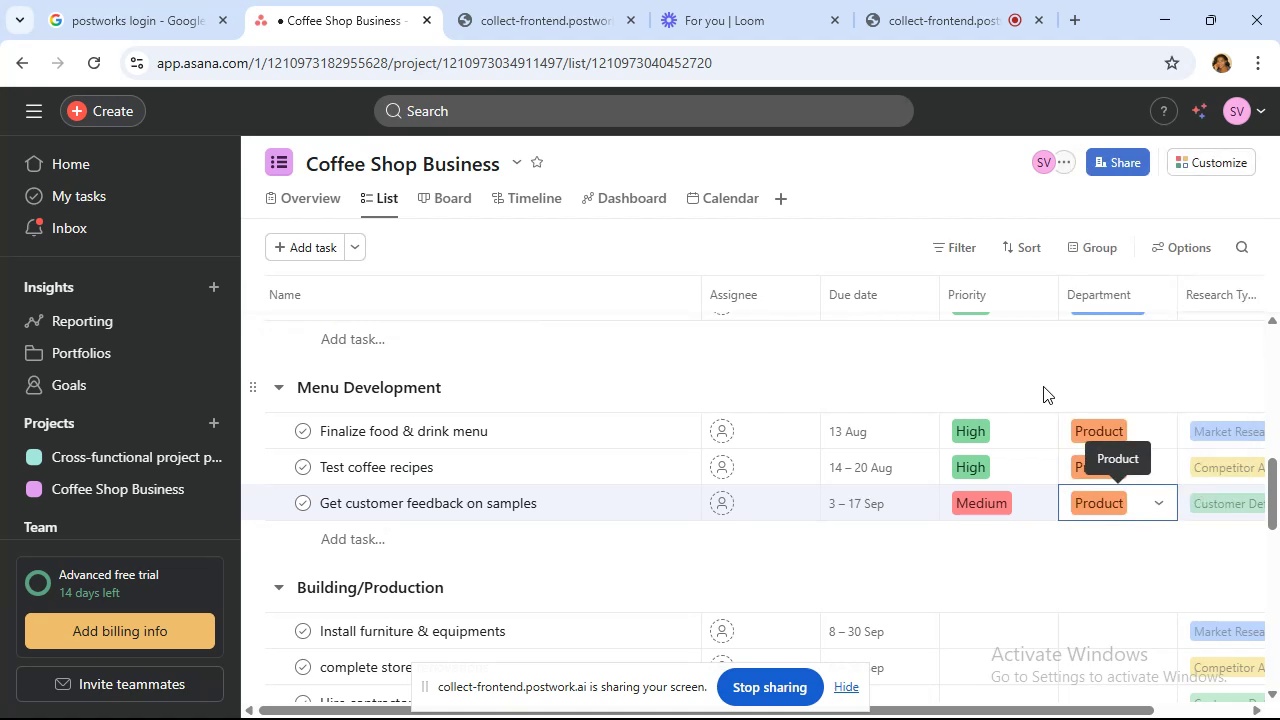 
scroll: coordinate [1043, 386], scroll_direction: down, amount: 1.0
 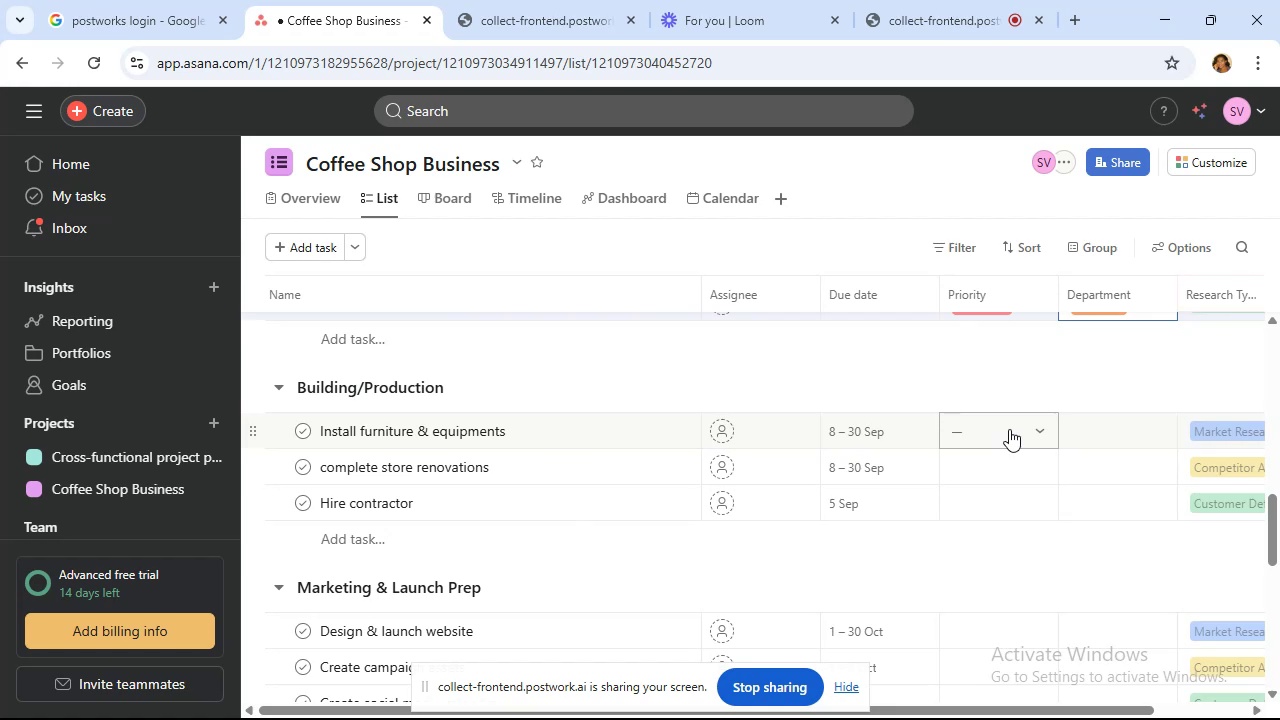 
wait(7.4)
 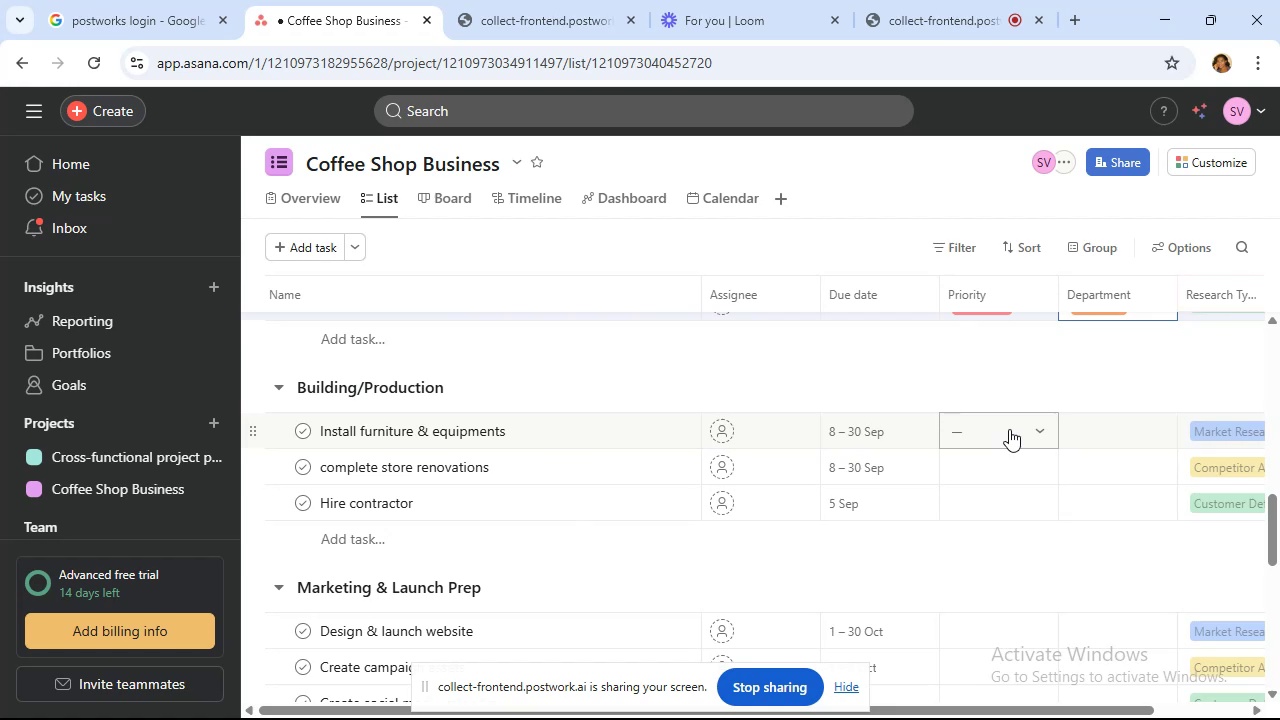 
left_click([1009, 429])
 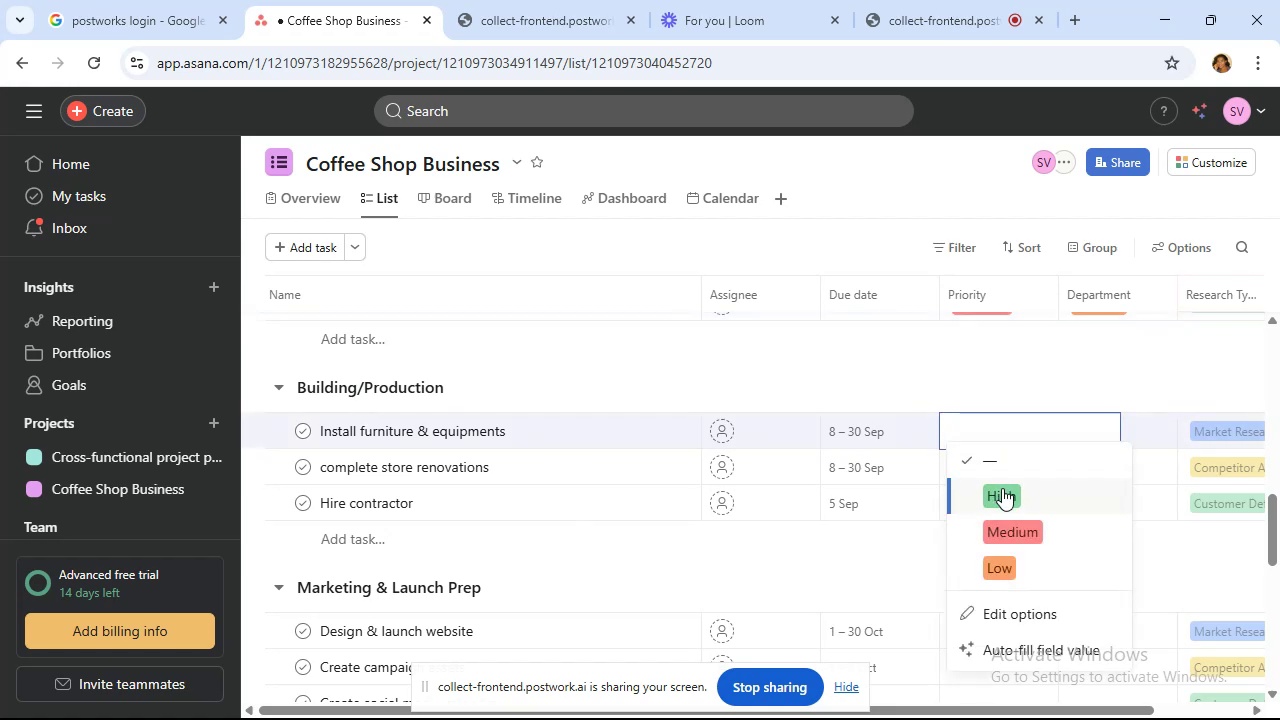 
wait(5.55)
 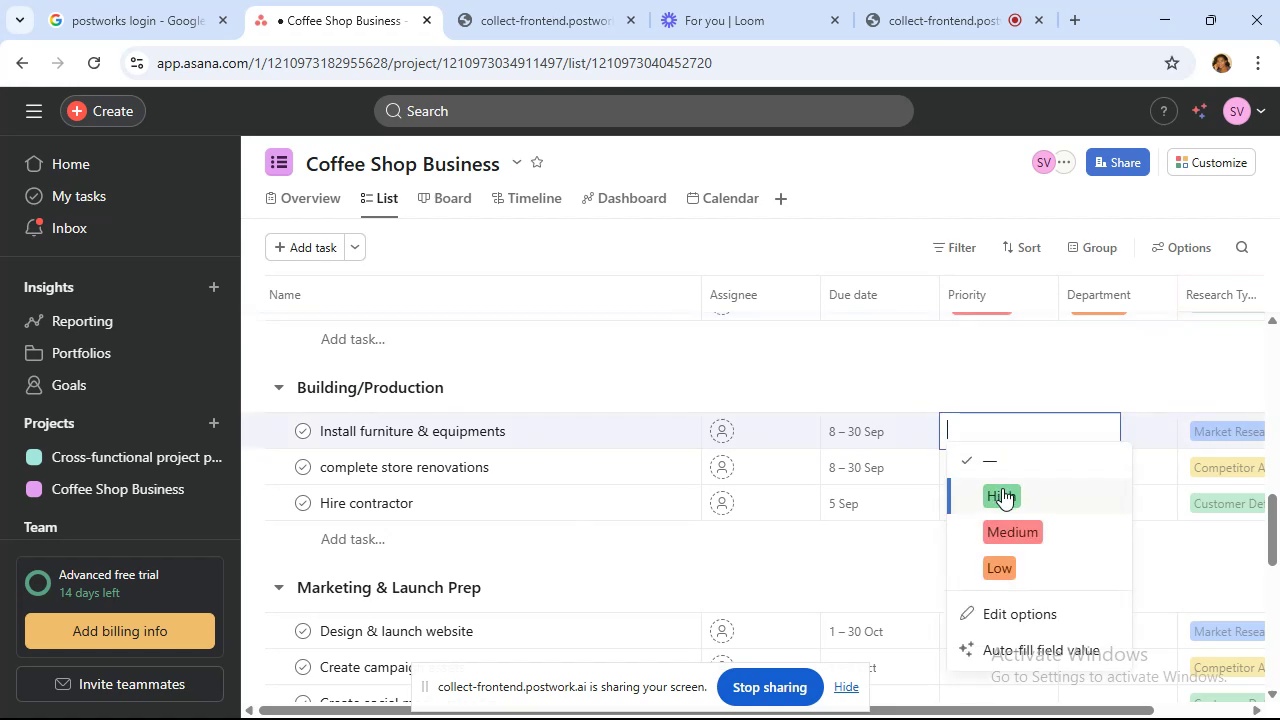 
left_click([994, 519])
 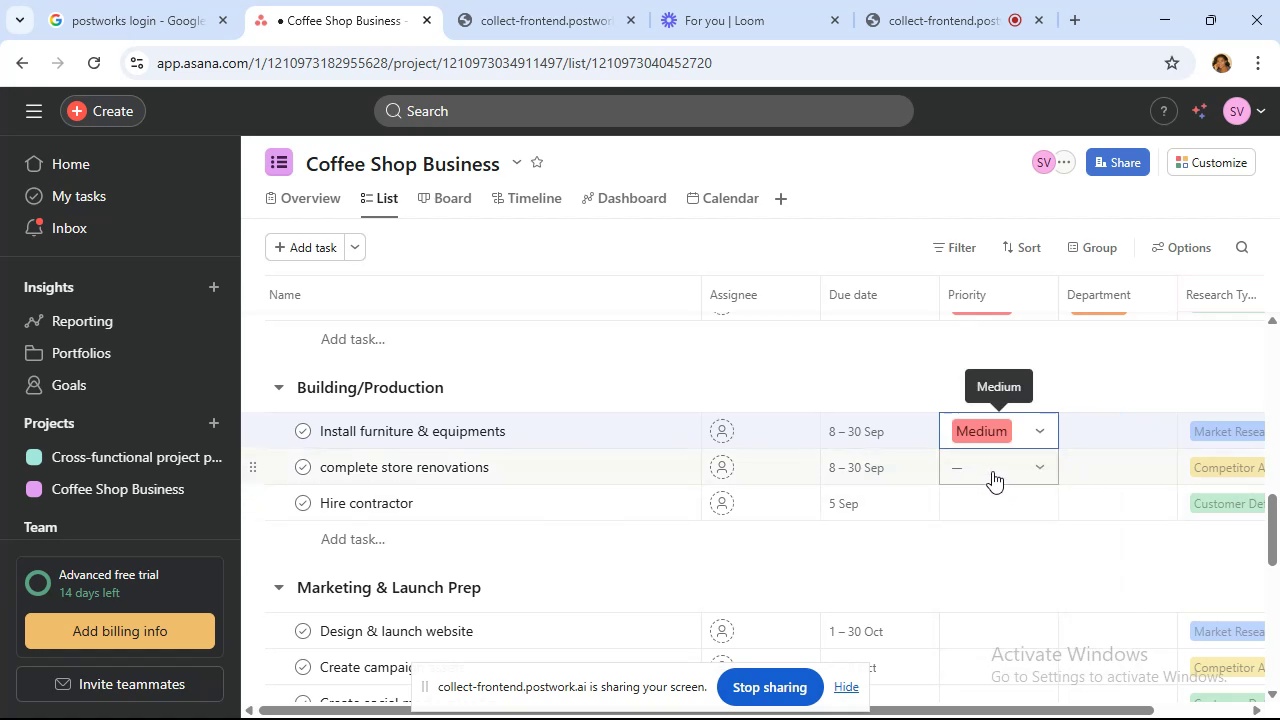 
left_click([992, 471])
 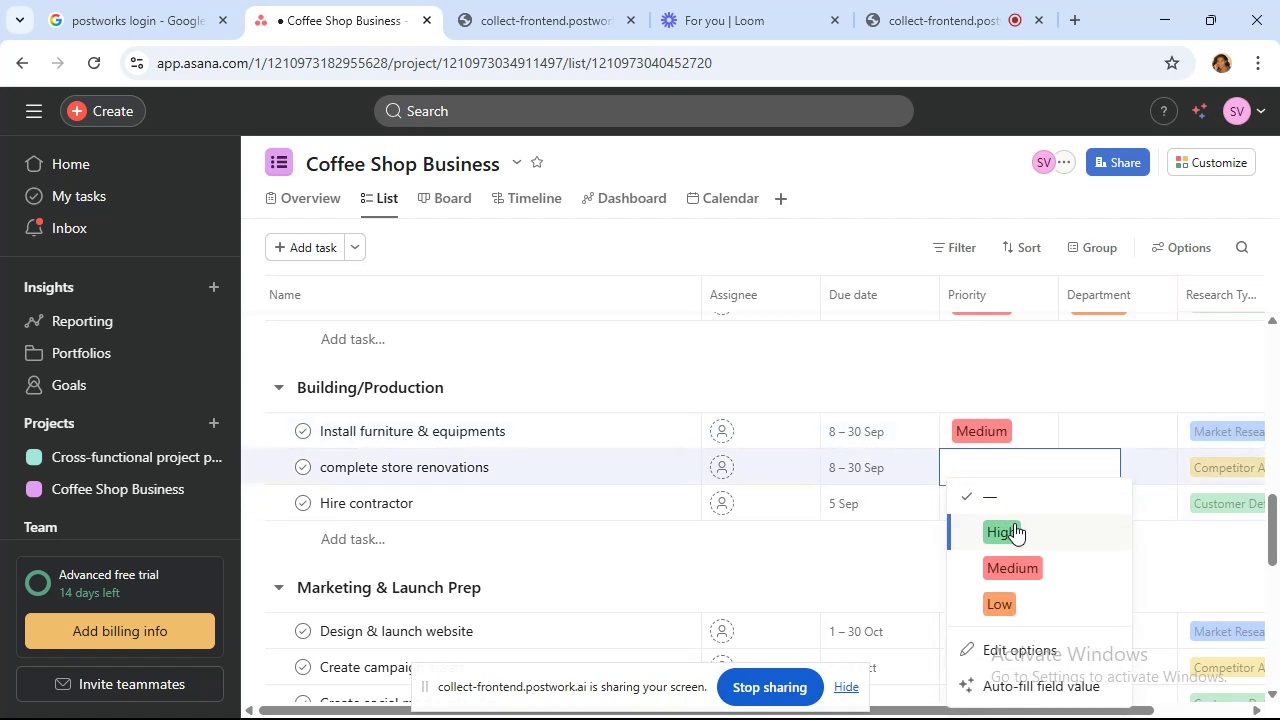 
left_click([1014, 523])
 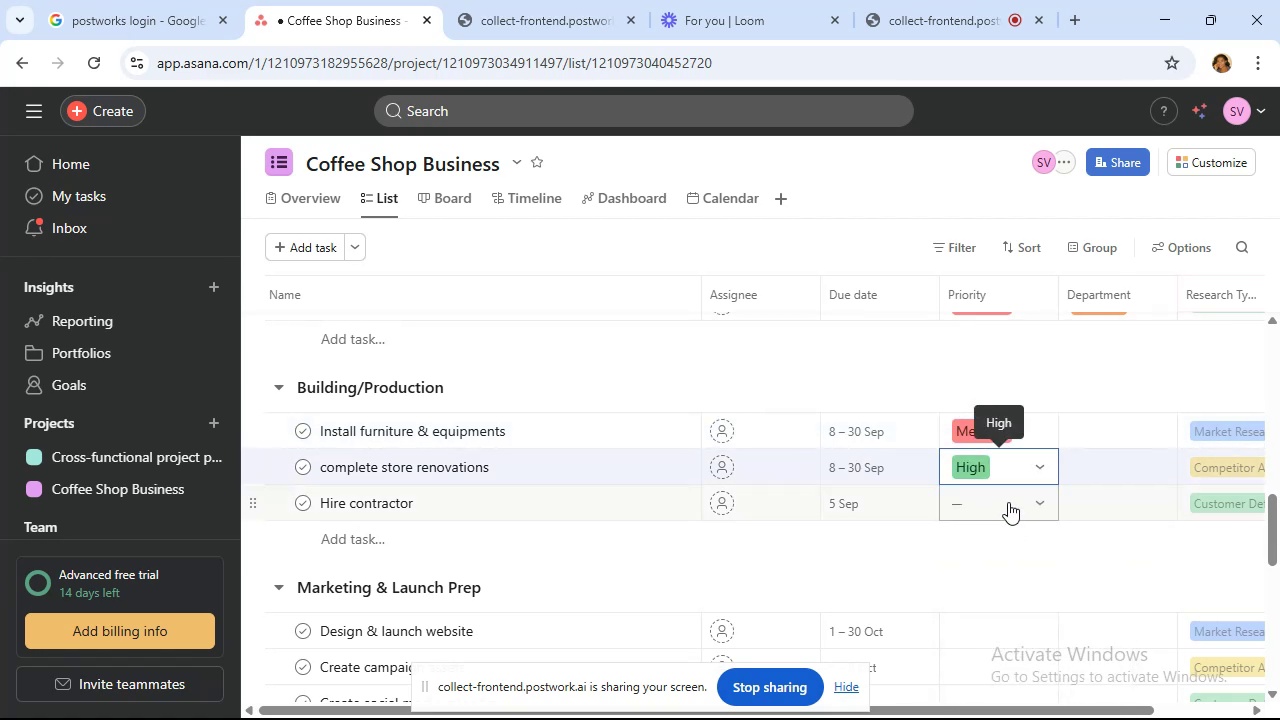 
left_click([1008, 502])
 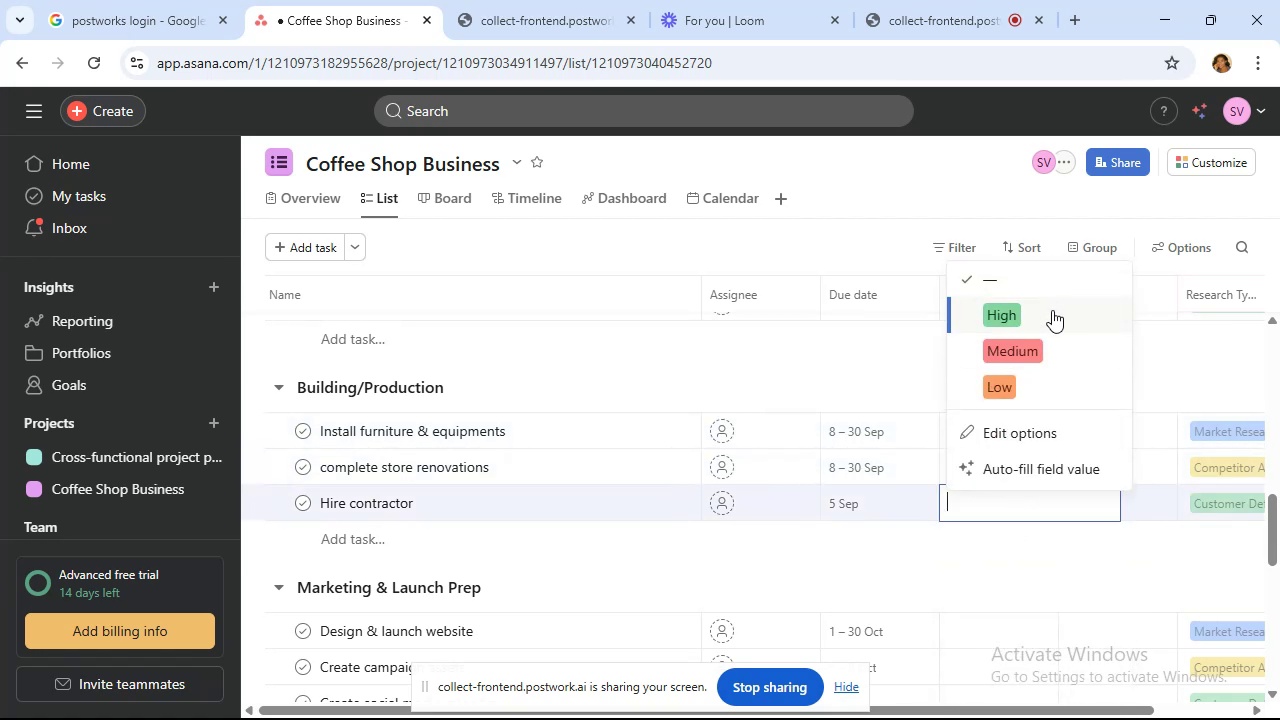 
left_click([1052, 310])
 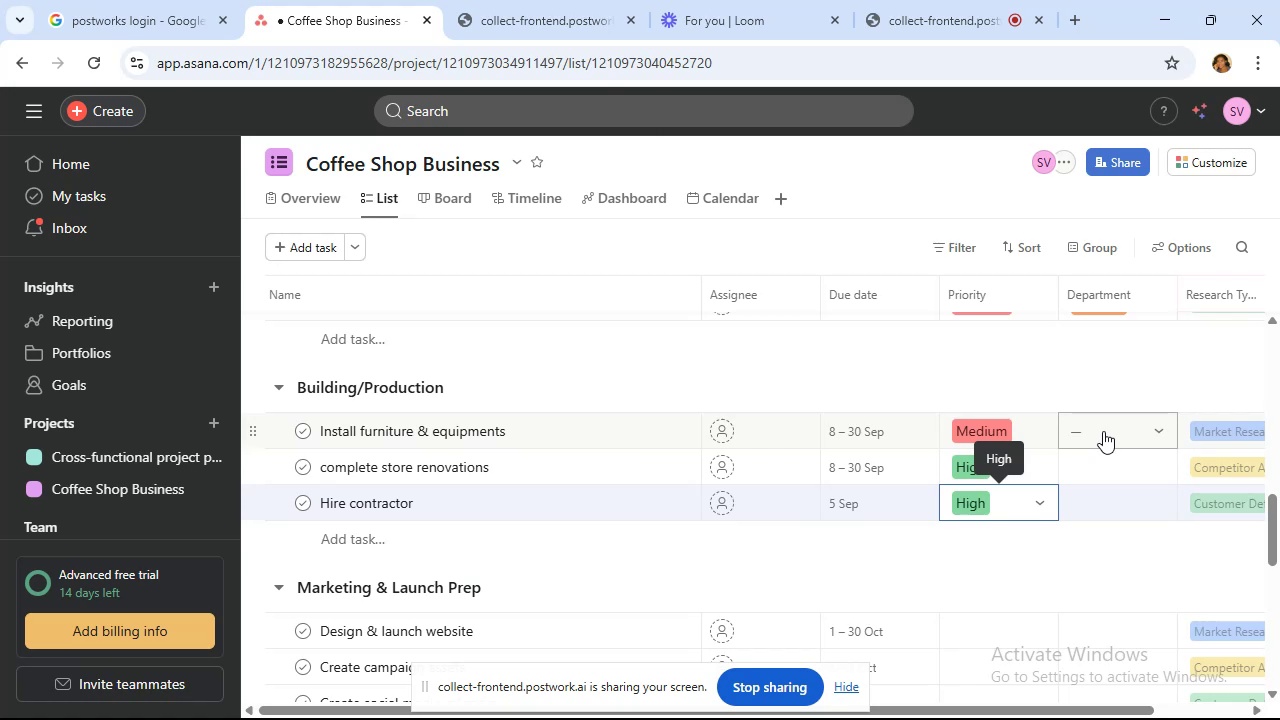 
left_click([1103, 431])
 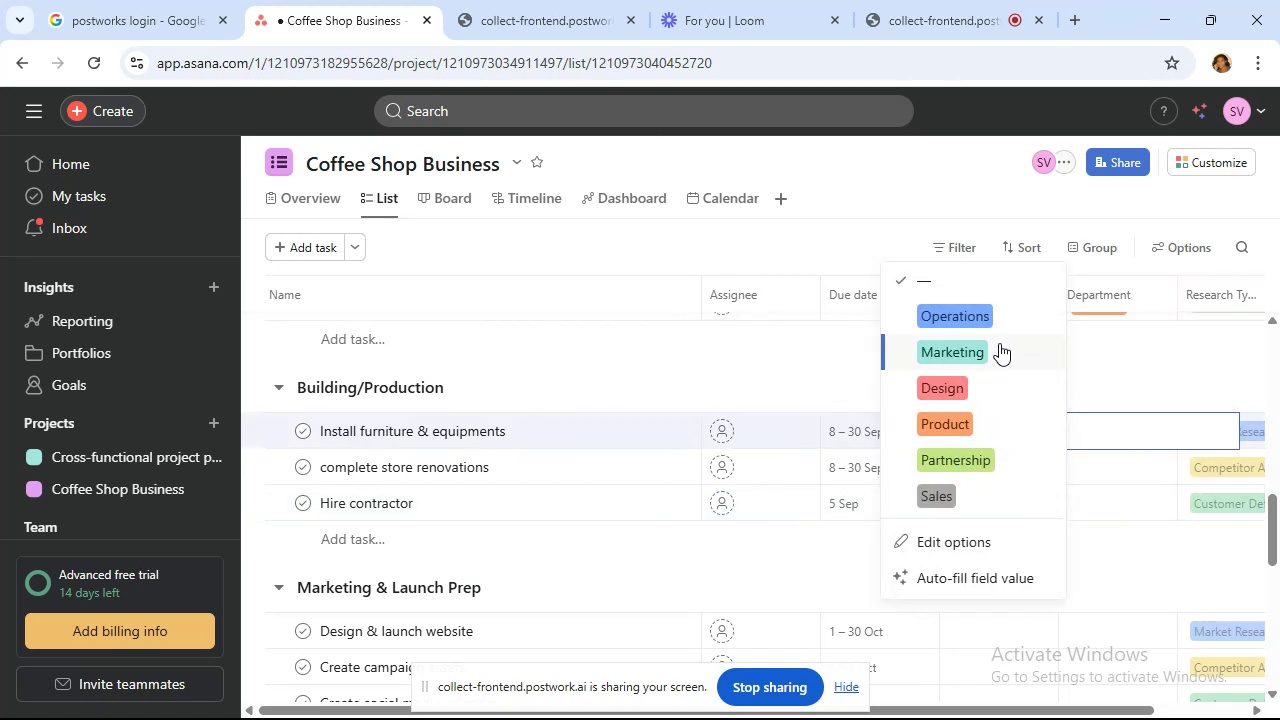 
left_click([1002, 319])
 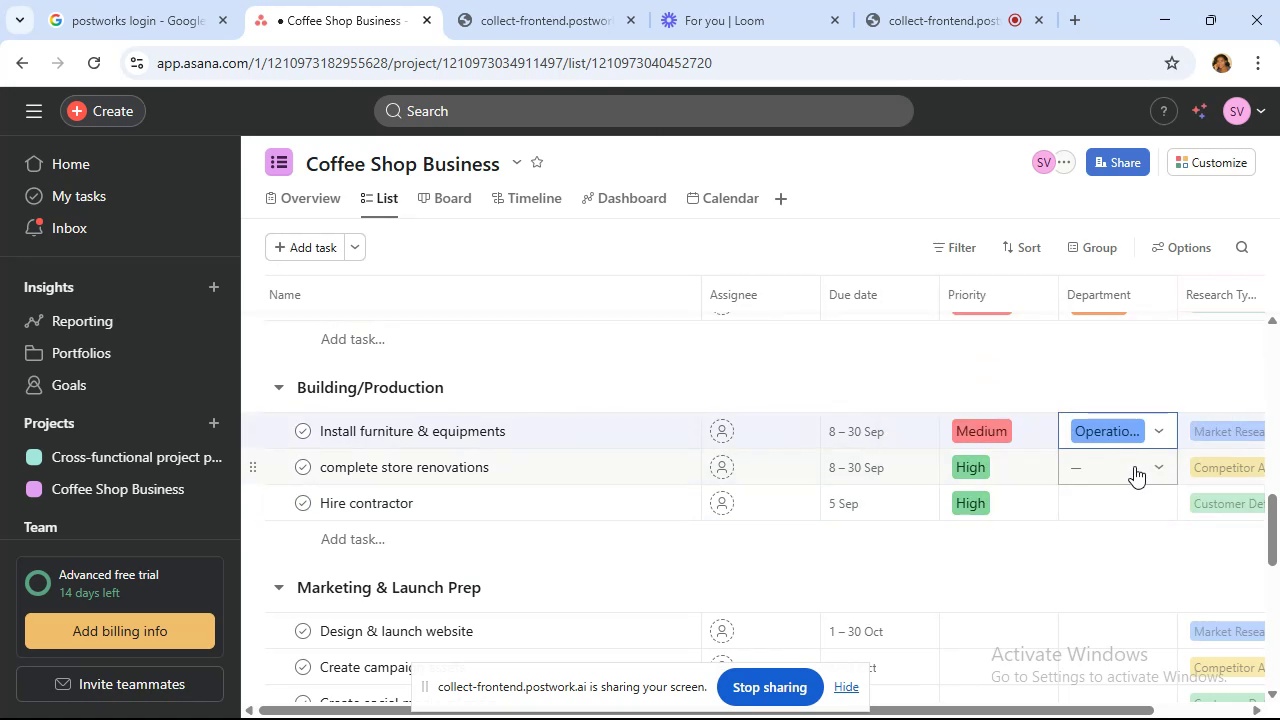 
left_click([1133, 466])
 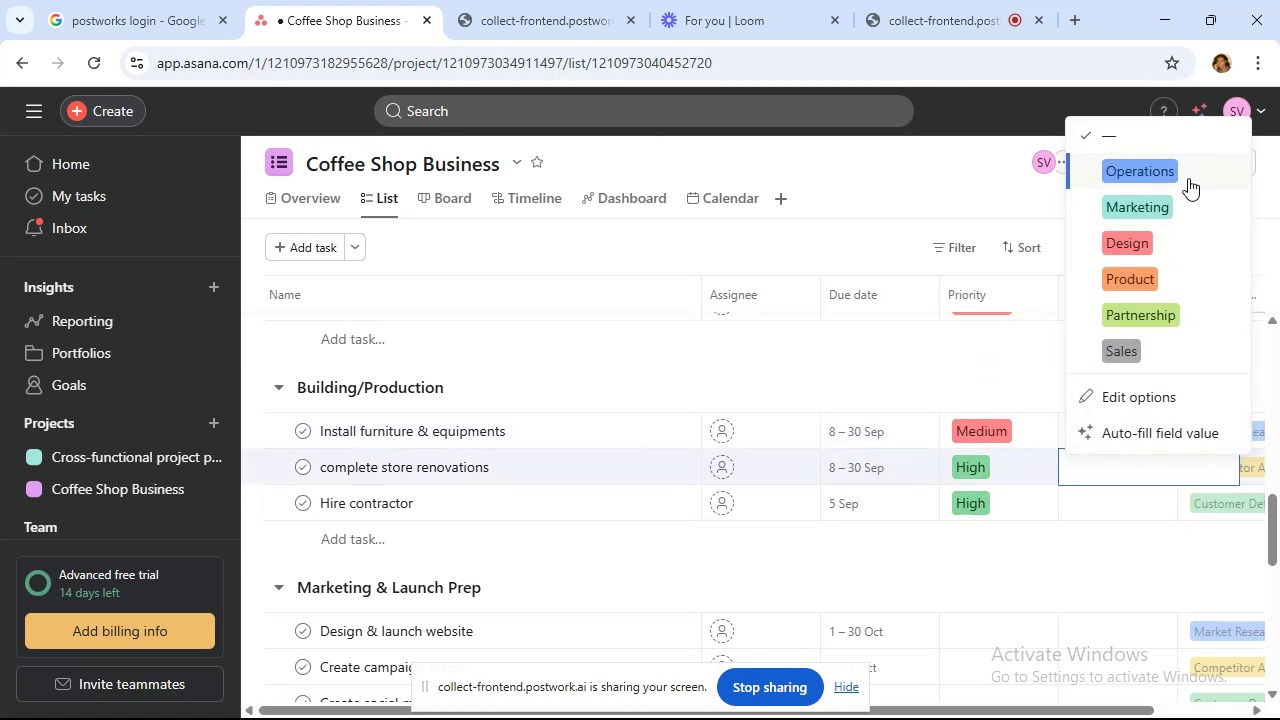 
left_click([1188, 174])
 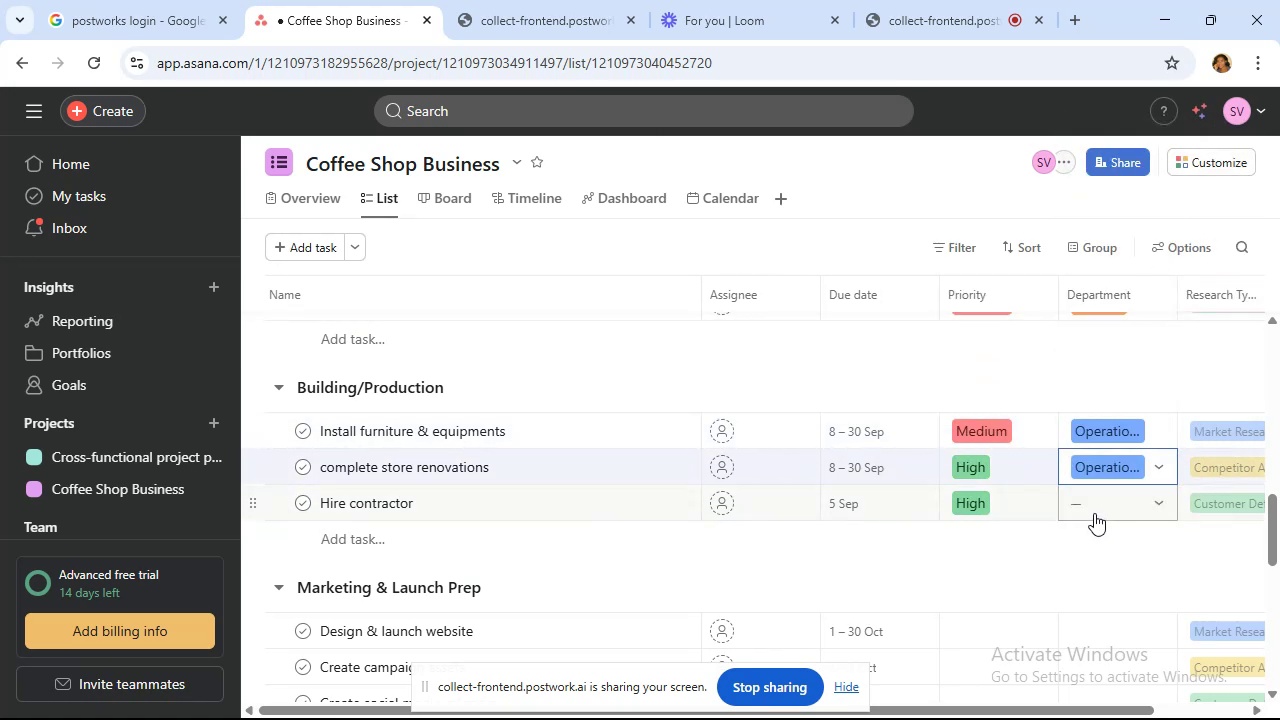 
left_click([1094, 513])
 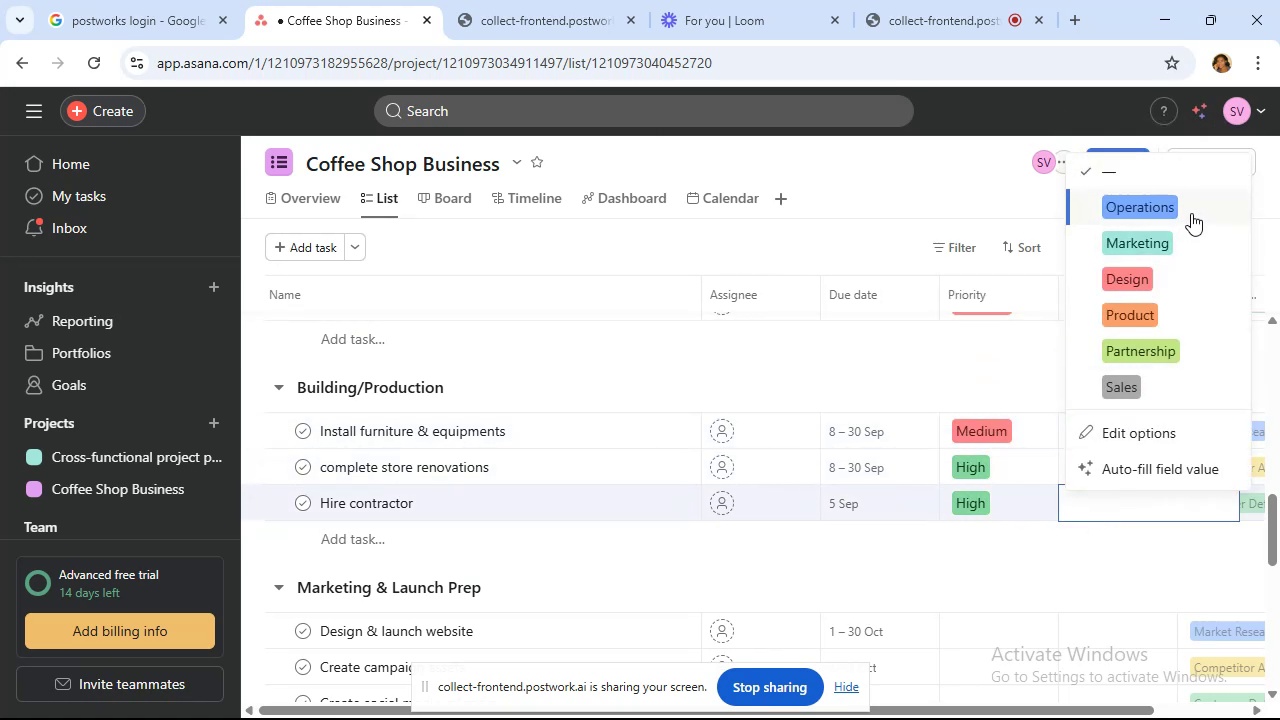 
left_click([1191, 213])
 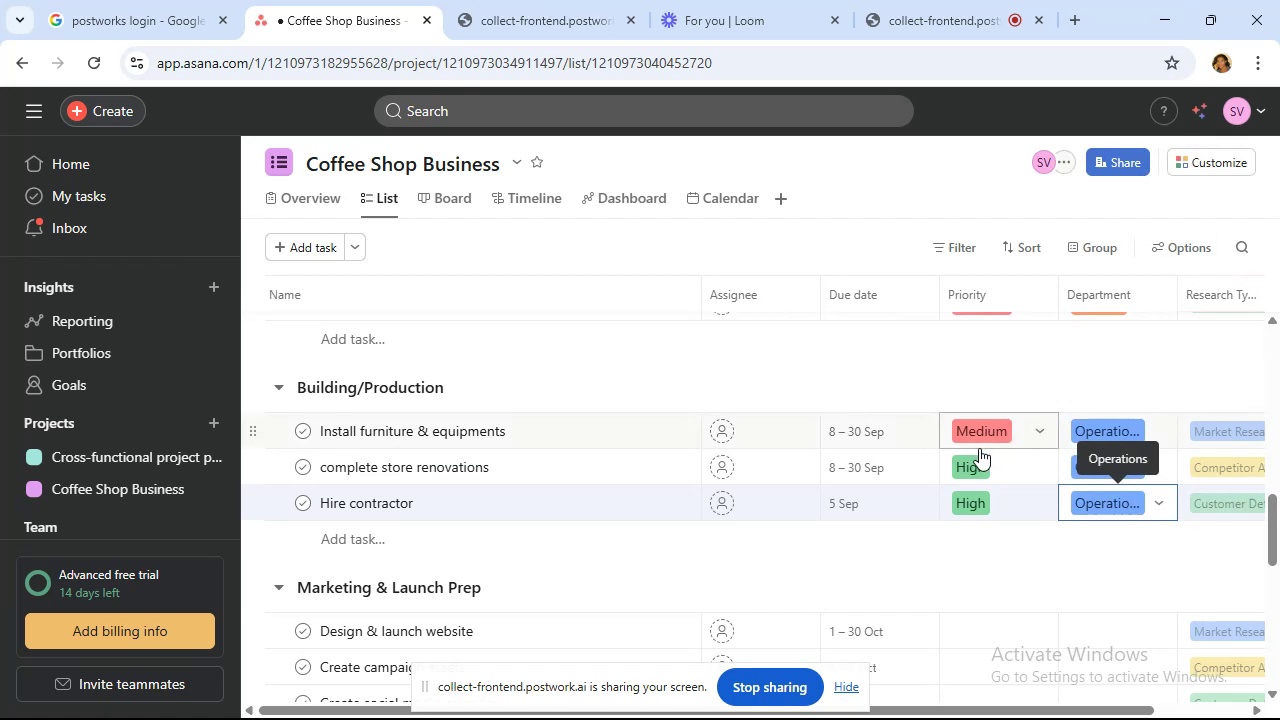 
scroll: coordinate [977, 450], scroll_direction: down, amount: 2.0
 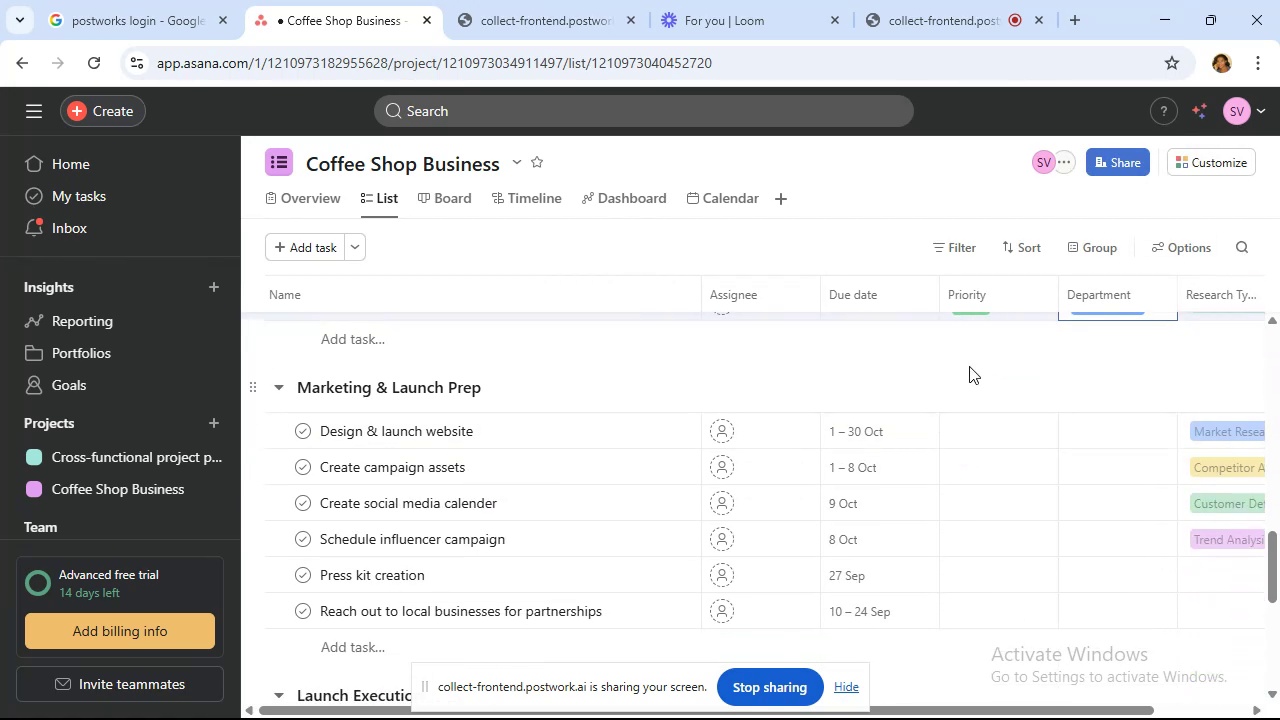 
wait(12.33)
 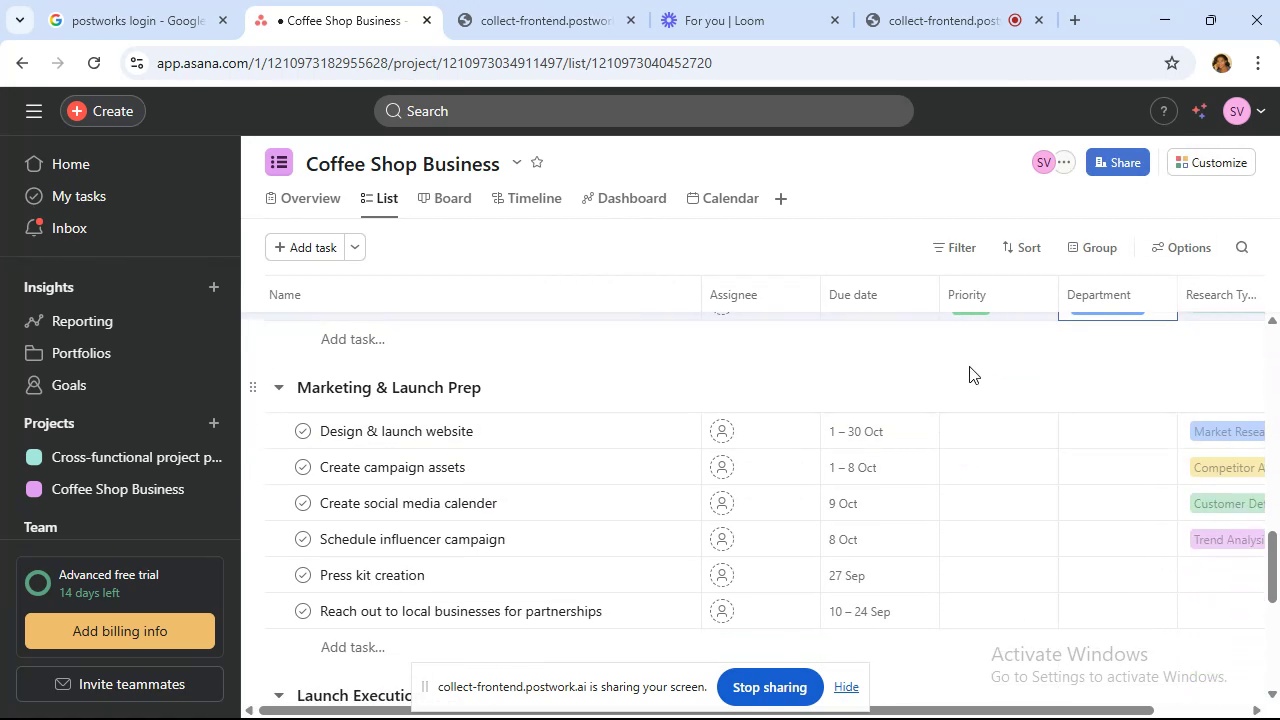 
left_click([987, 444])
 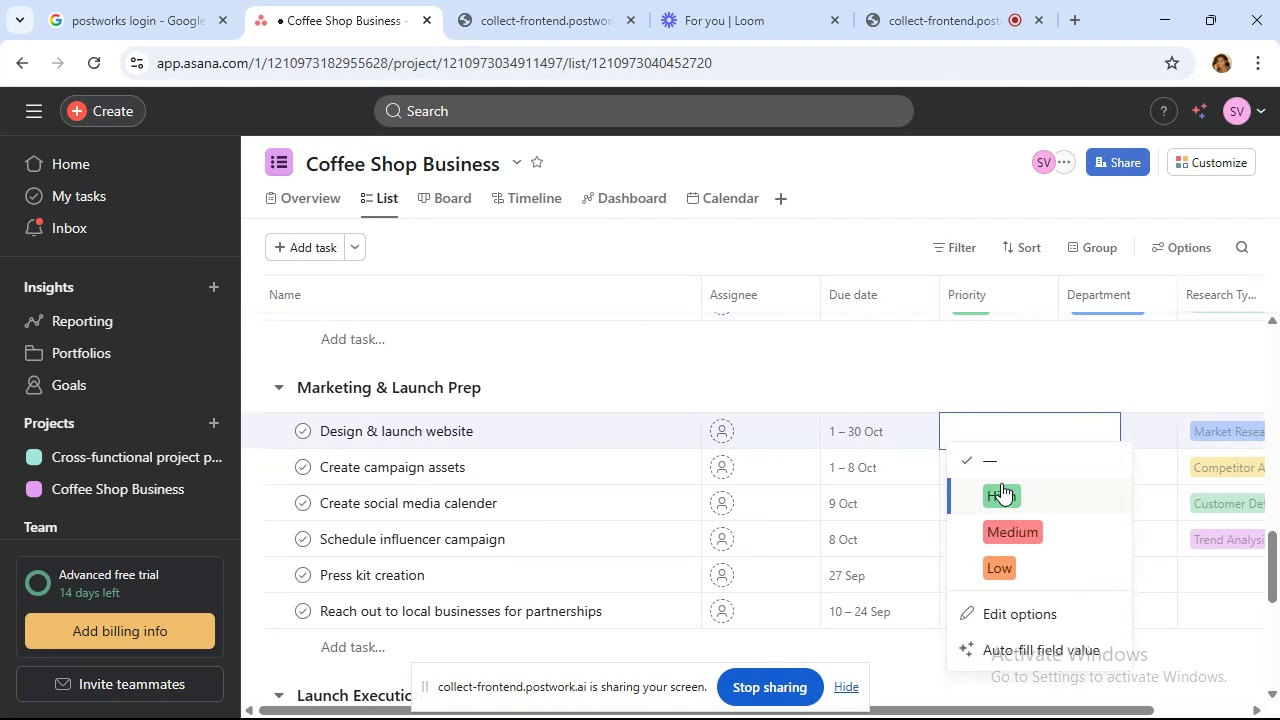 
left_click([1002, 487])
 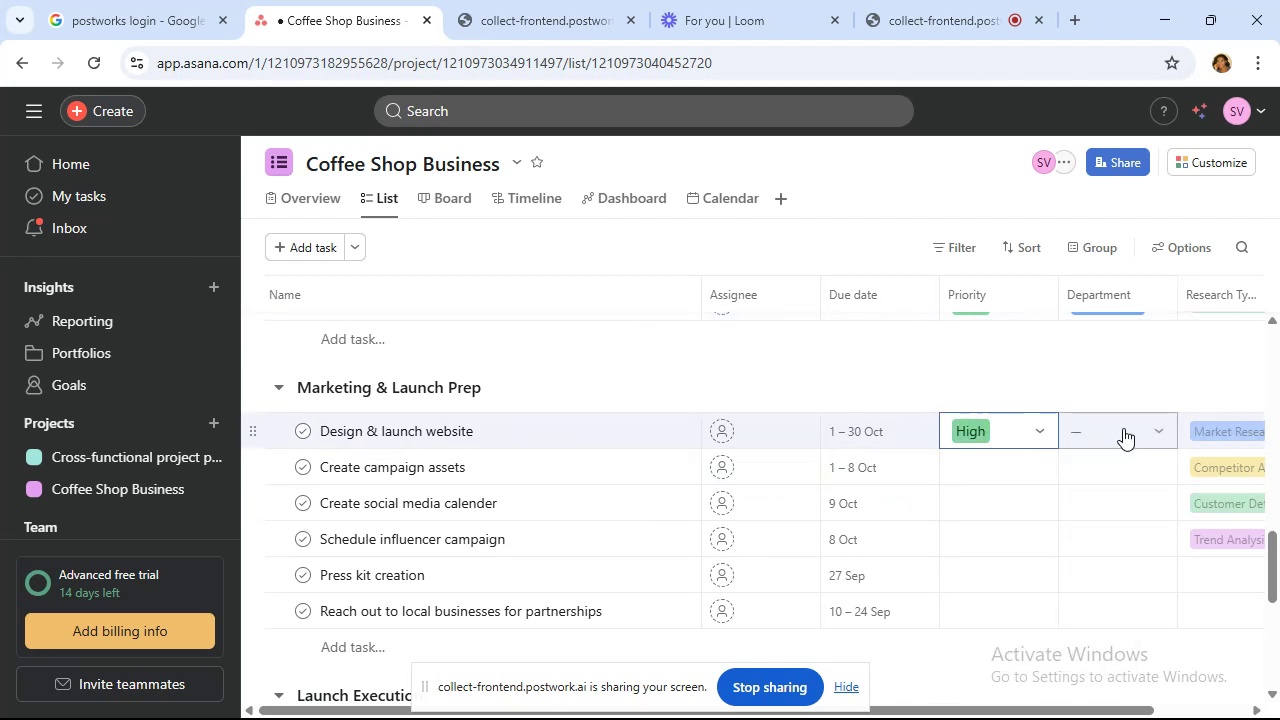 
left_click([1123, 428])
 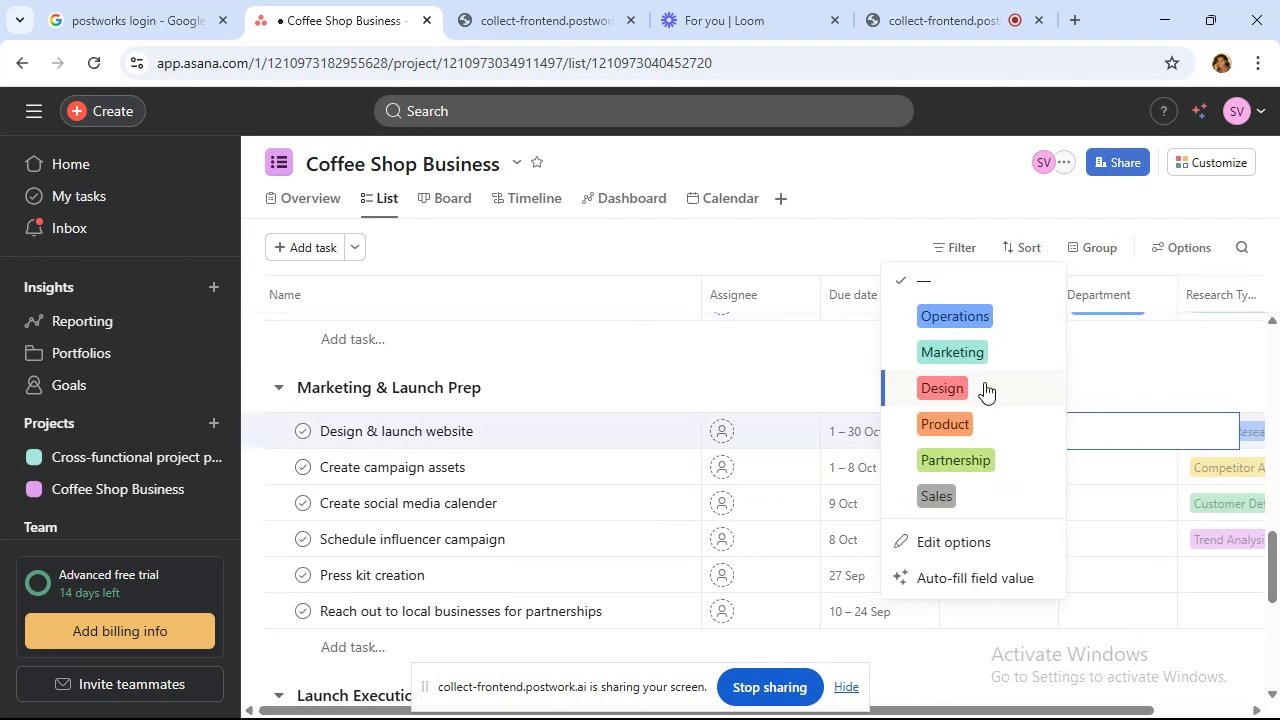 
left_click([984, 382])
 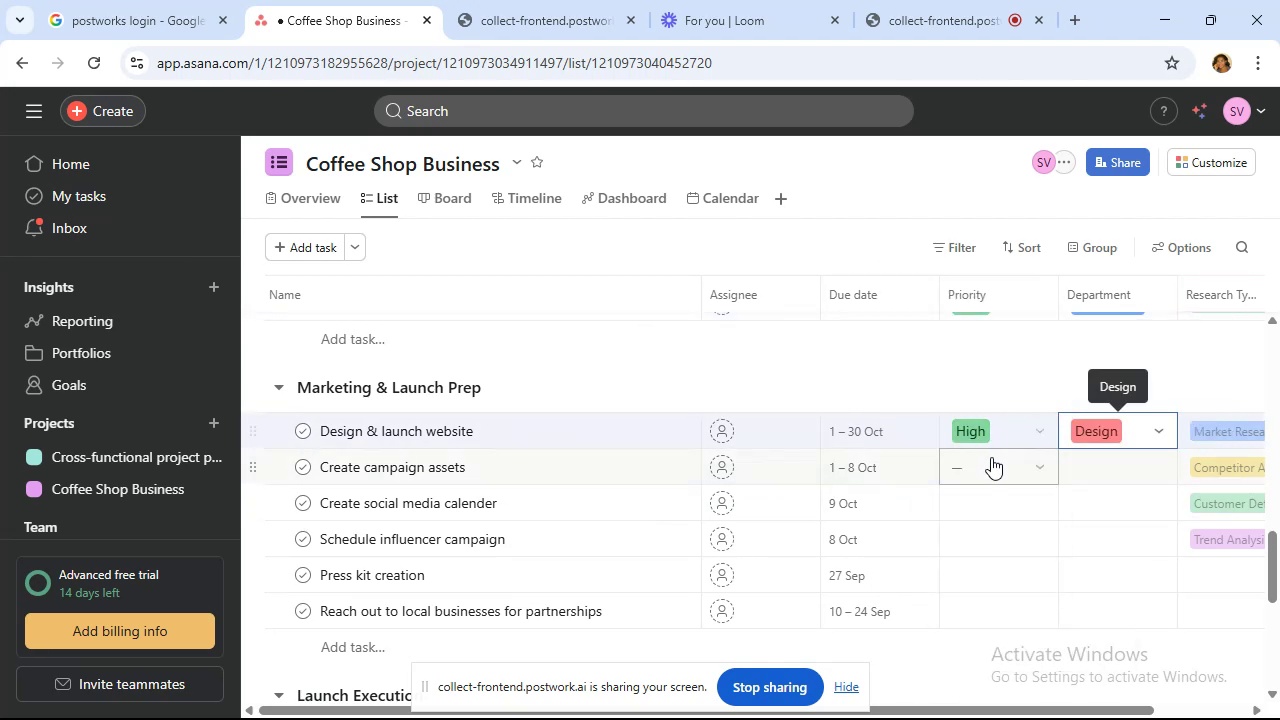 
left_click([991, 464])
 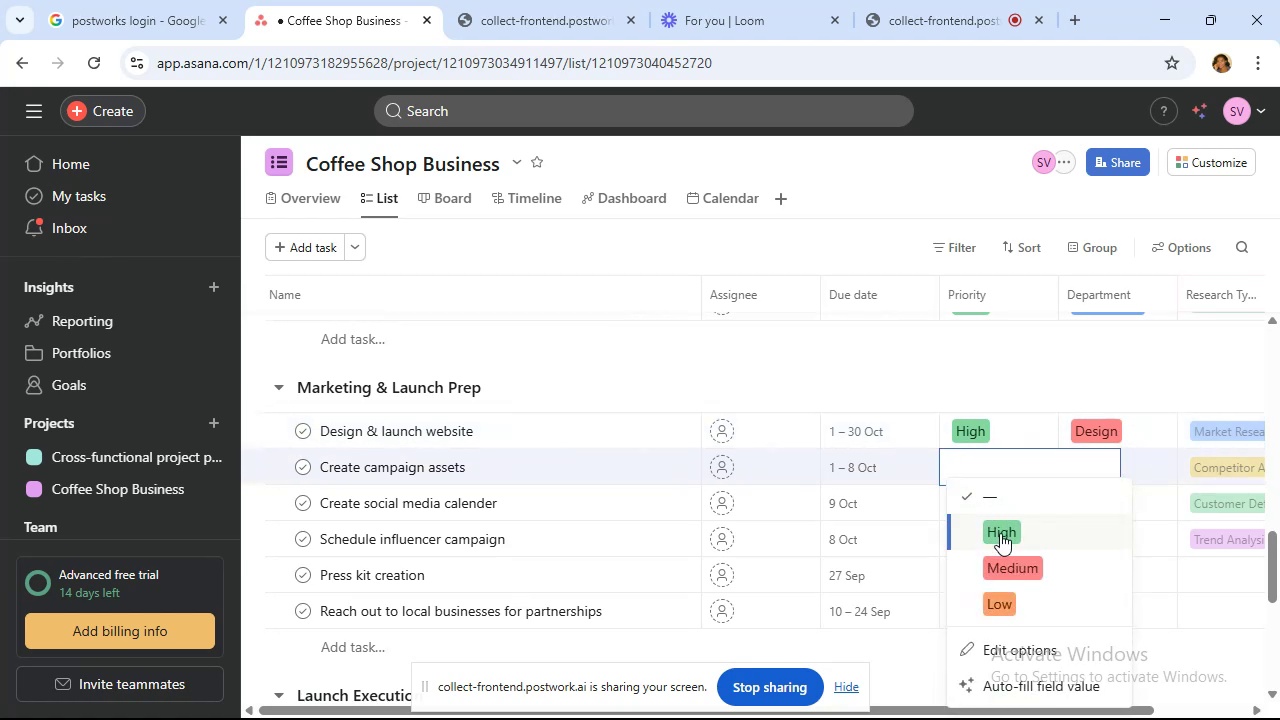 
wait(10.95)
 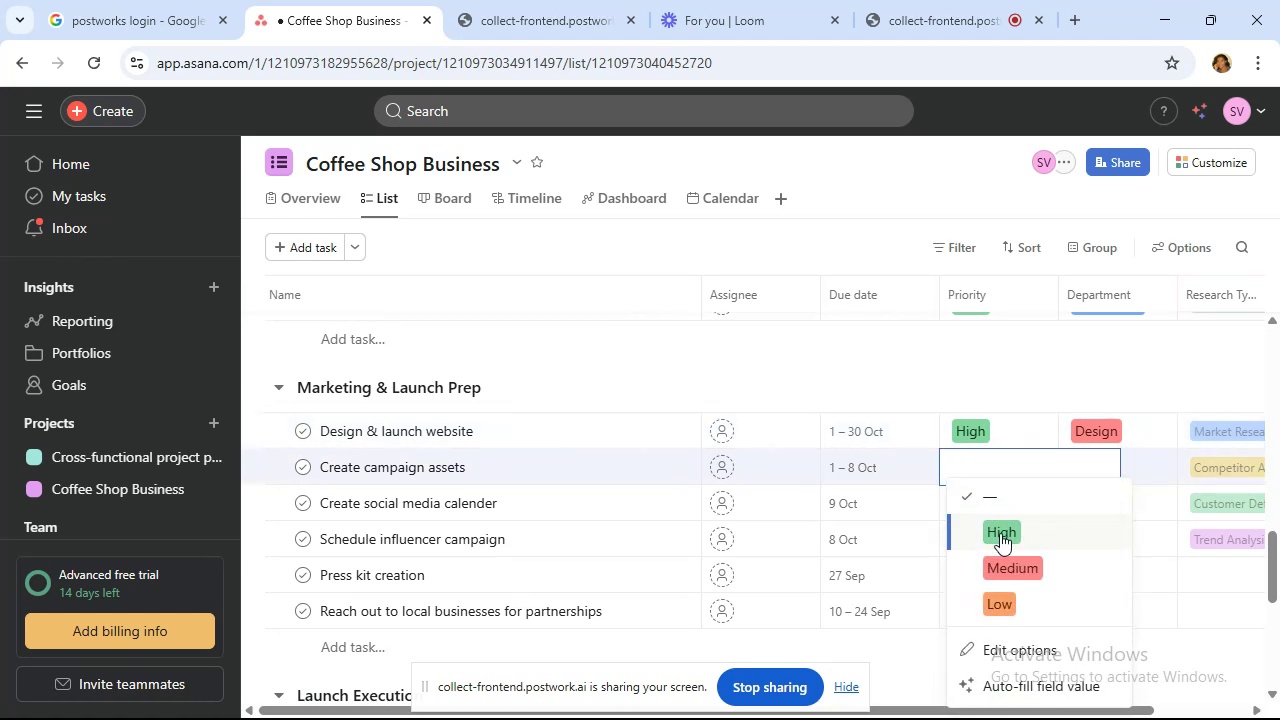 
left_click([1000, 560])
 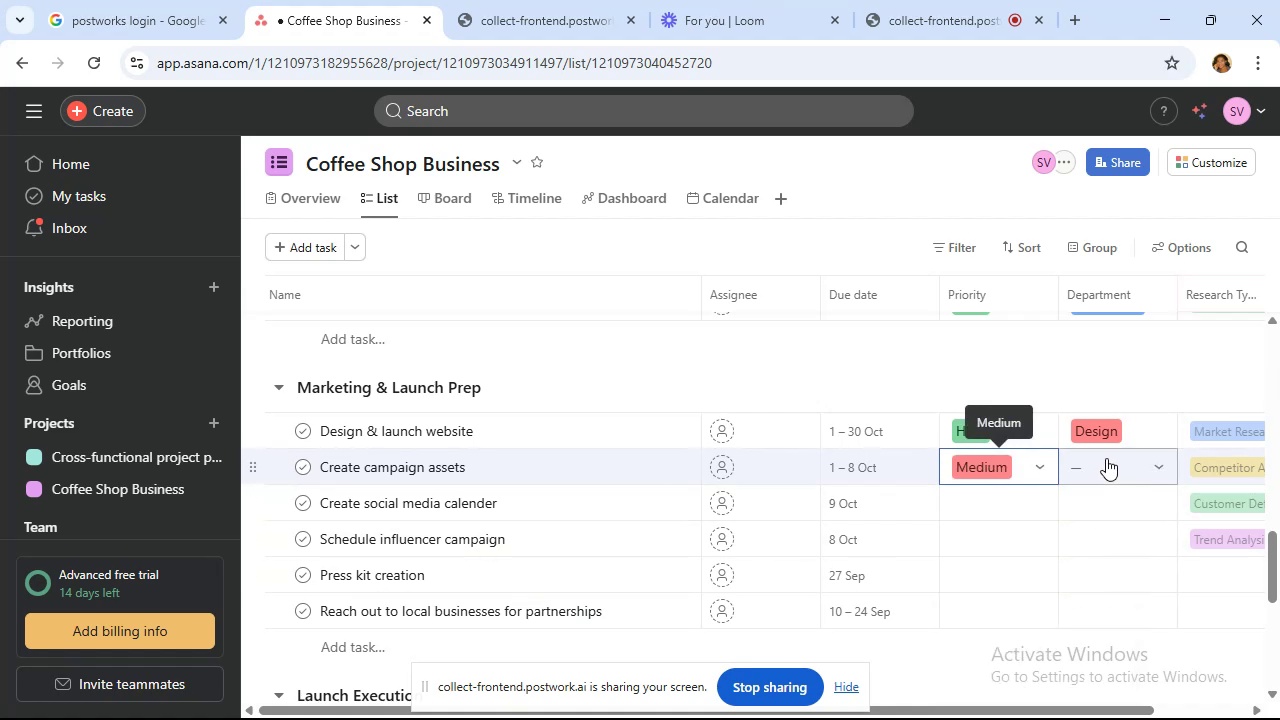 
left_click([1106, 458])
 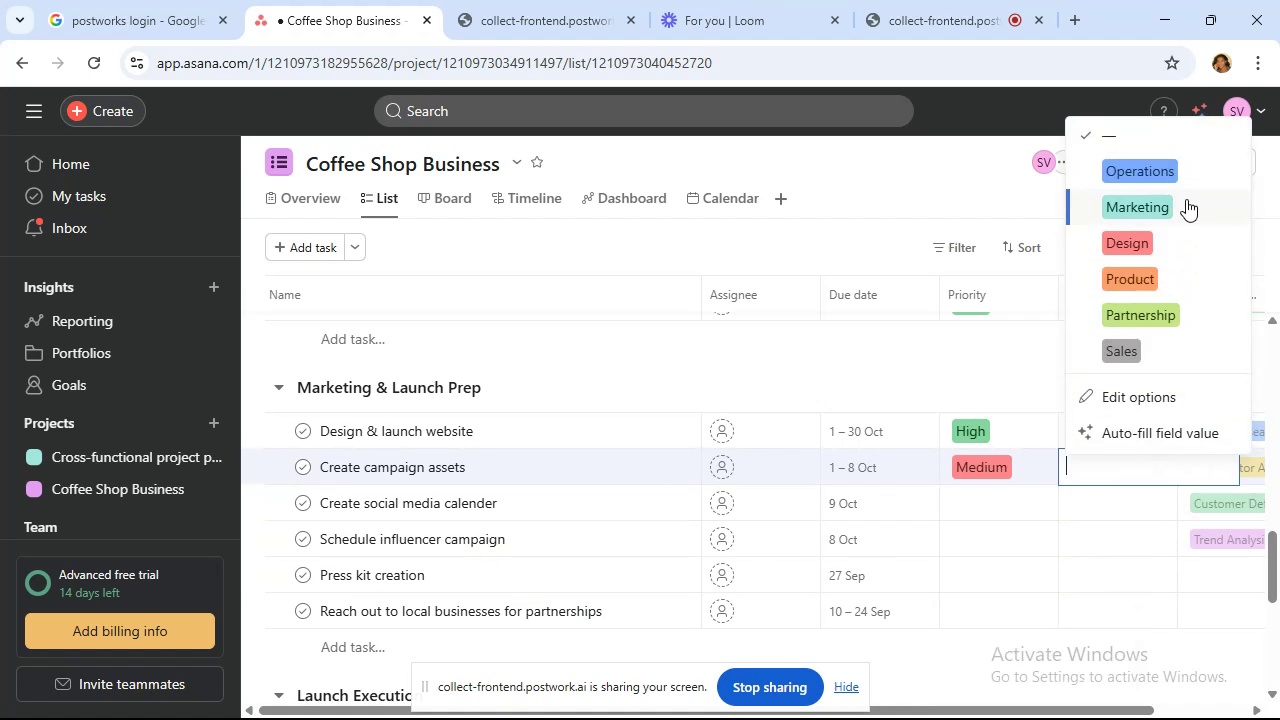 
left_click([1186, 199])
 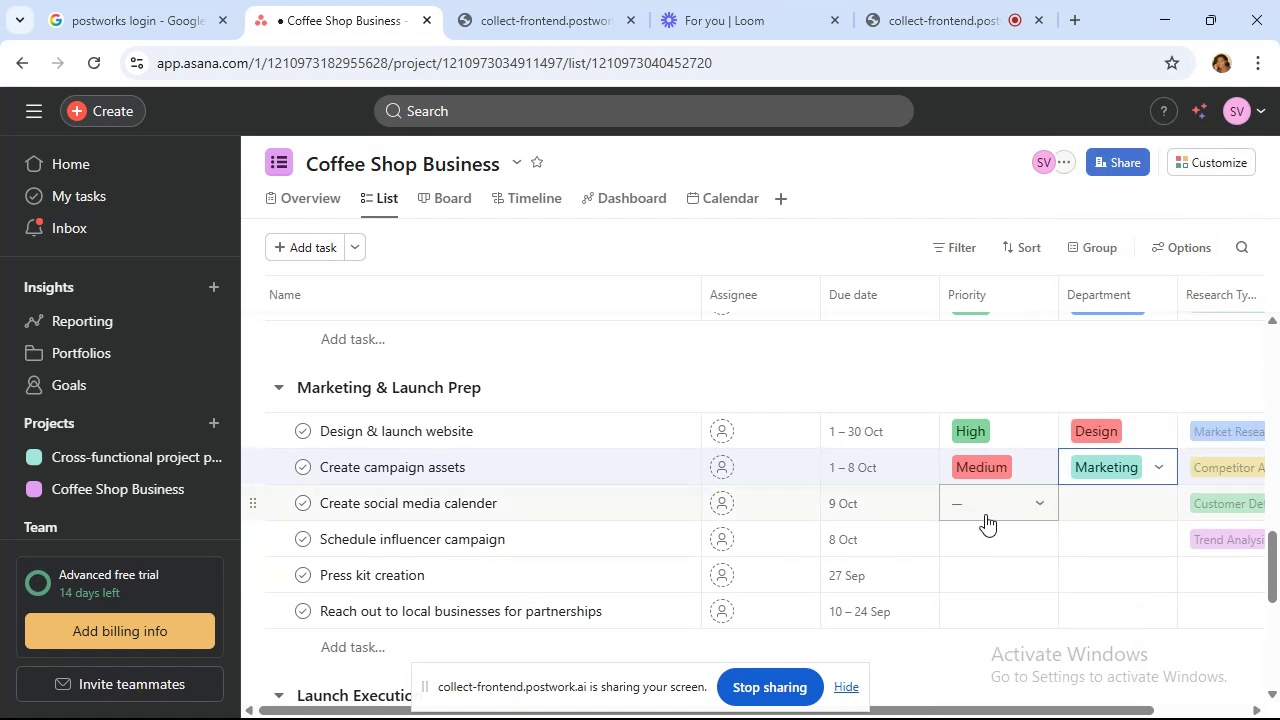 
left_click([985, 514])
 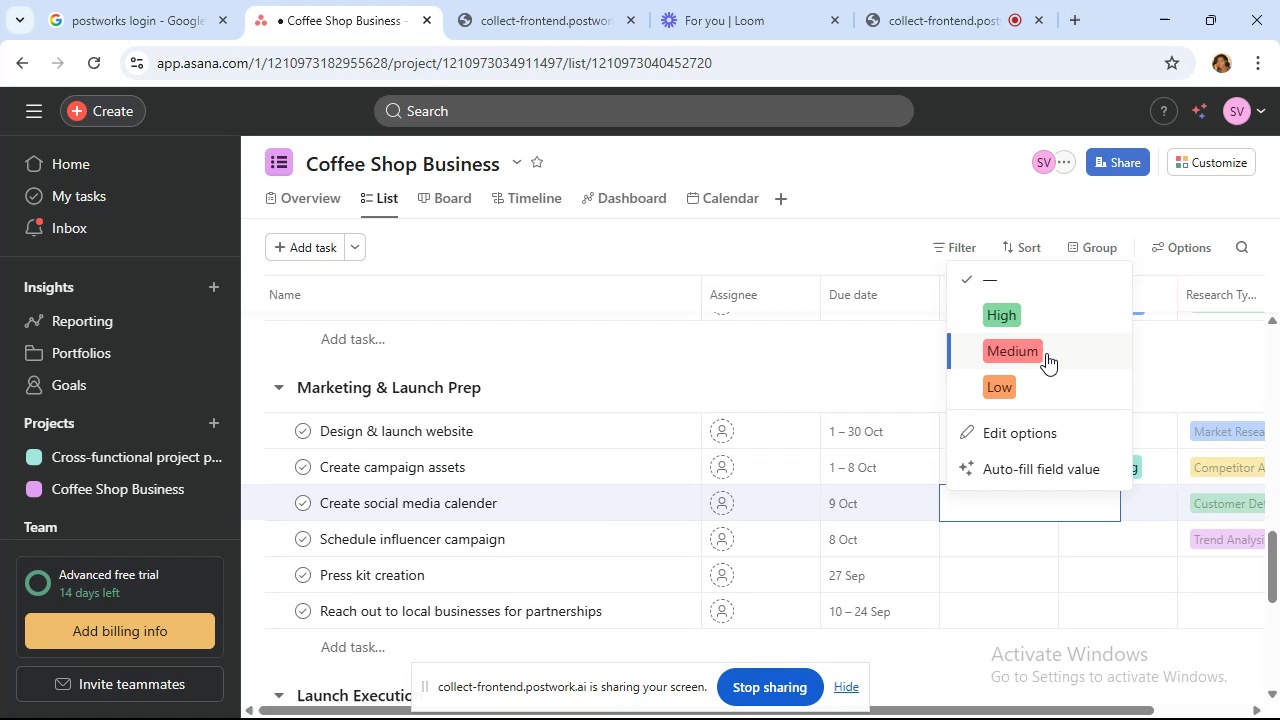 
left_click([1046, 353])
 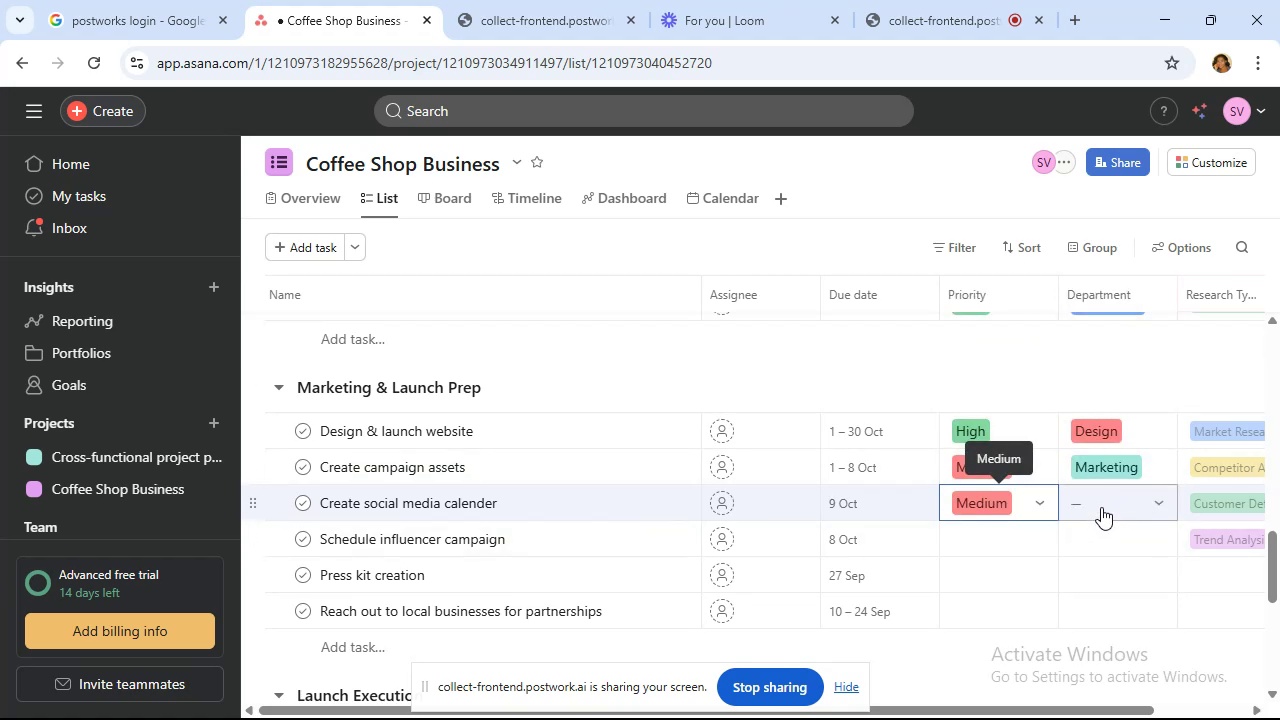 
left_click([1103, 501])
 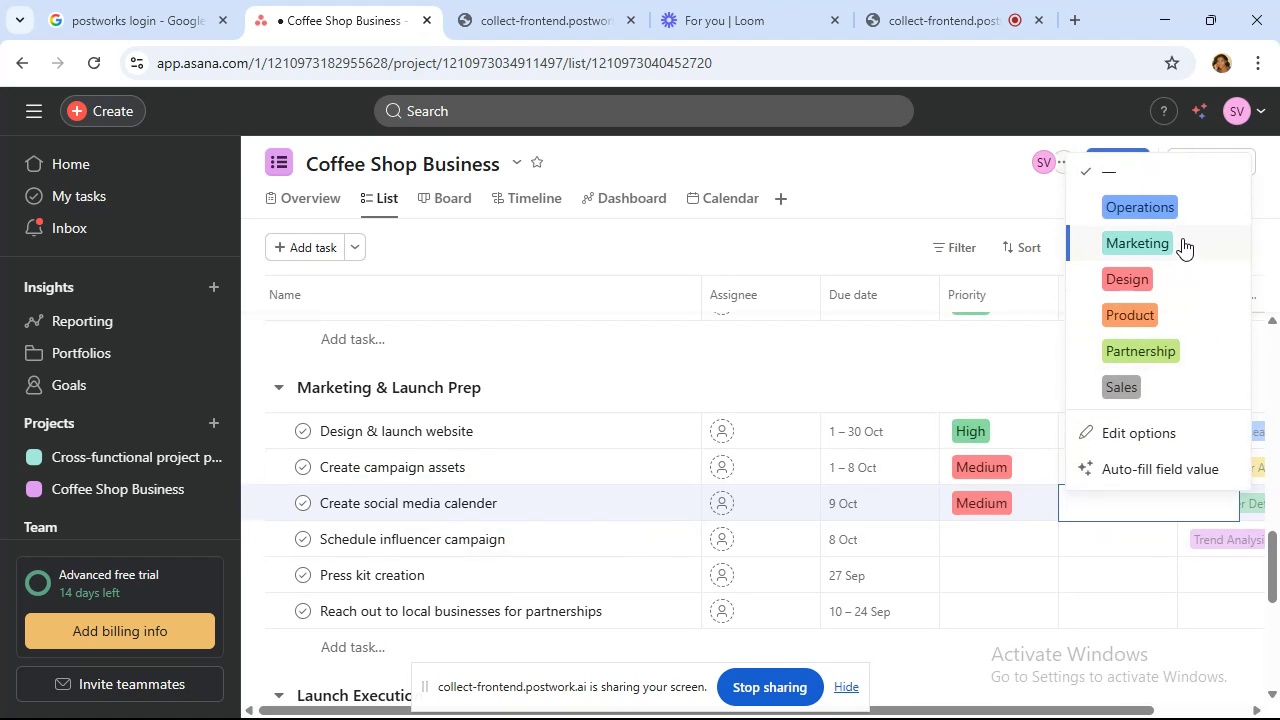 
left_click([1183, 238])
 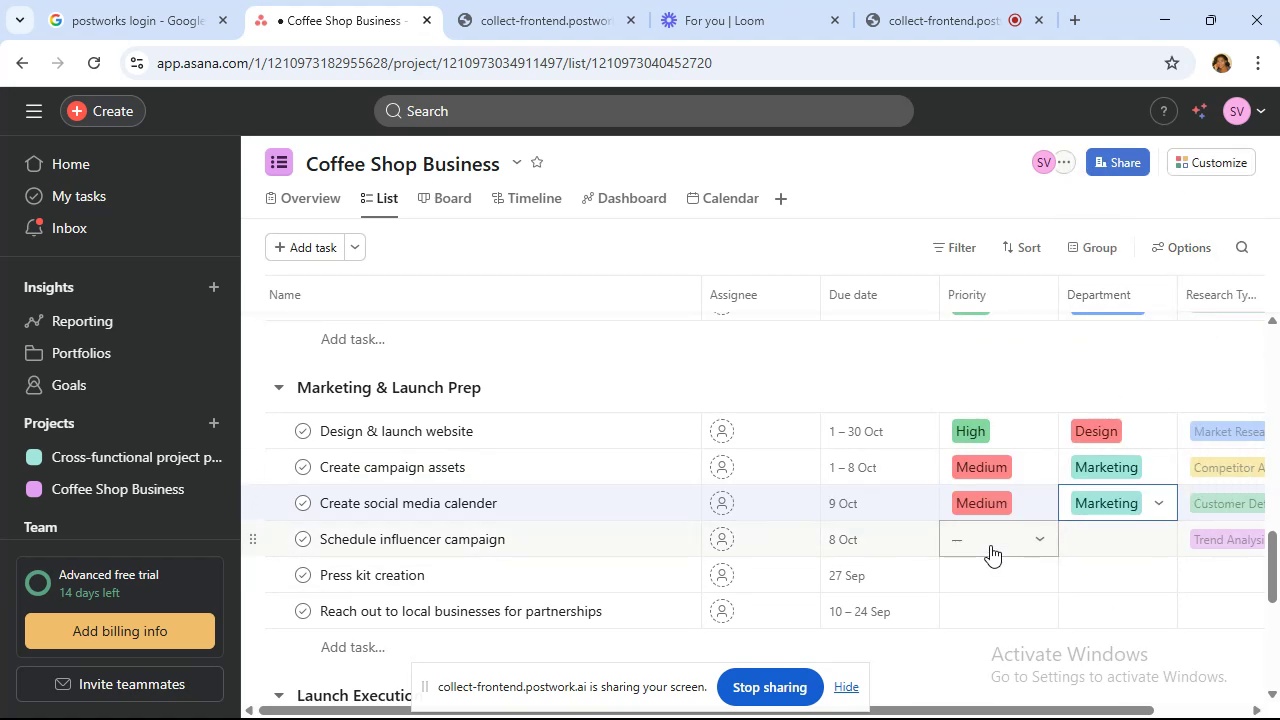 
left_click([990, 545])
 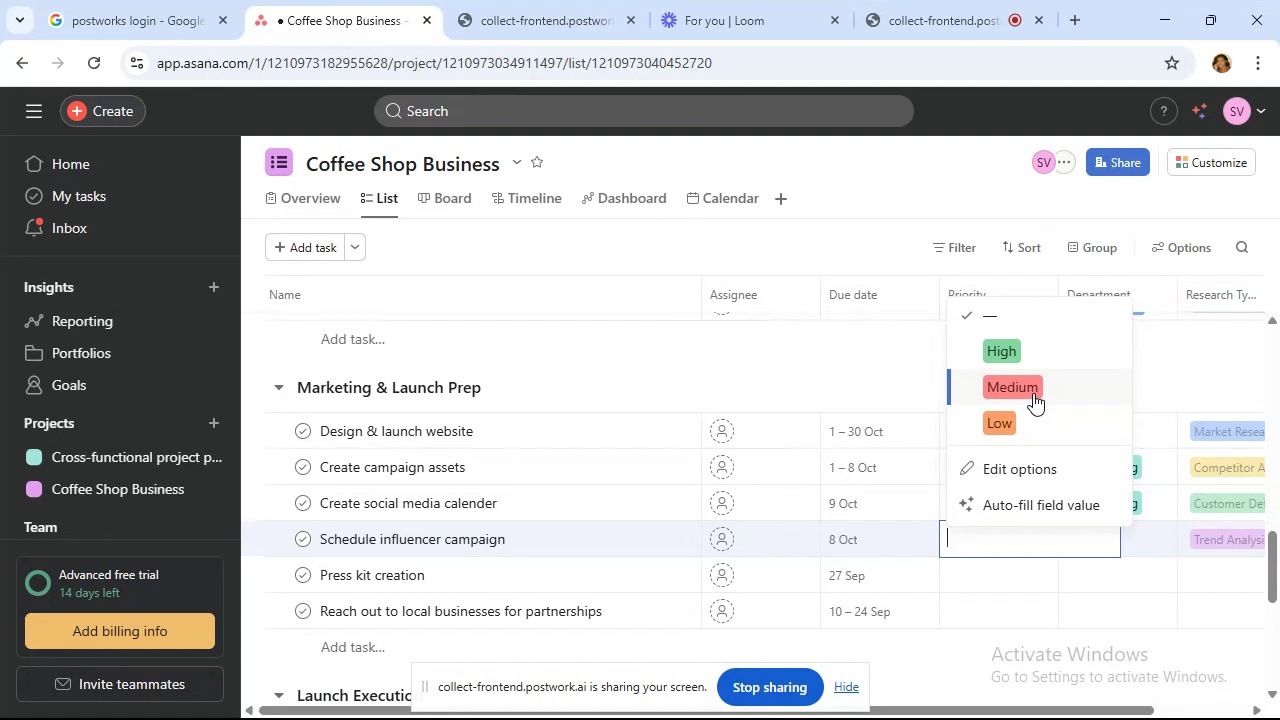 
left_click([1033, 393])
 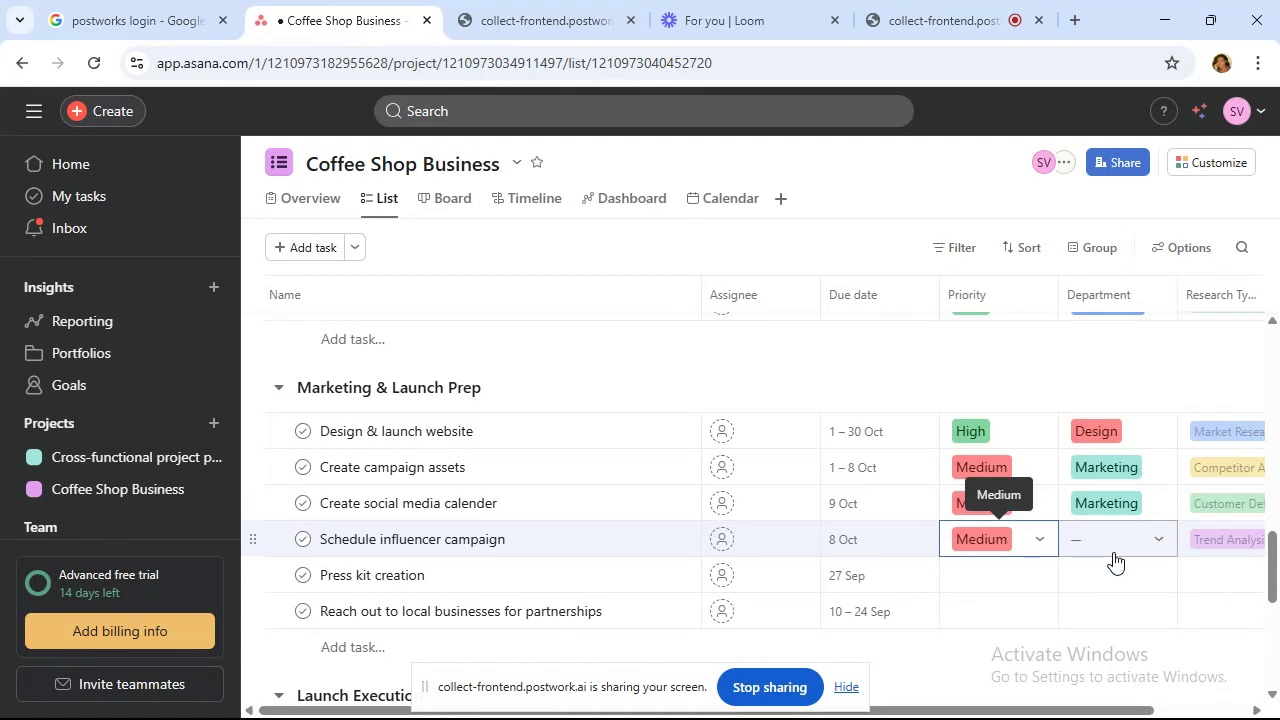 
left_click([1113, 551])
 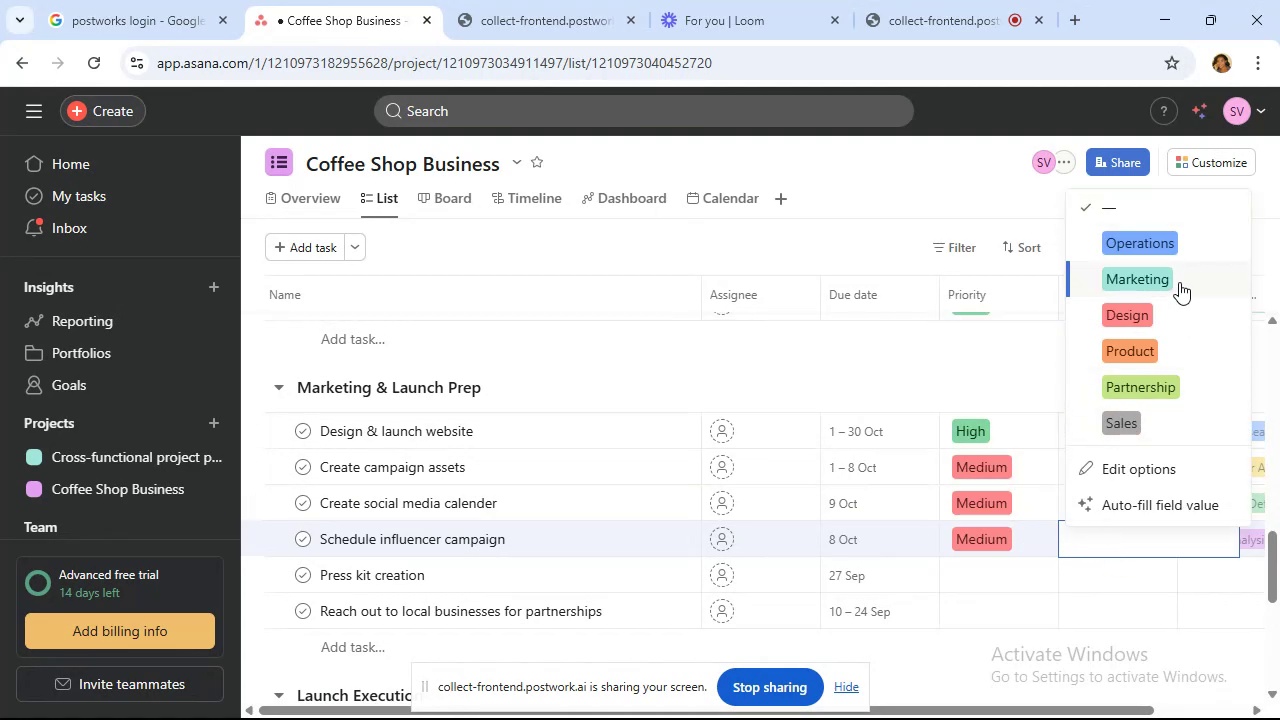 
left_click([1179, 273])
 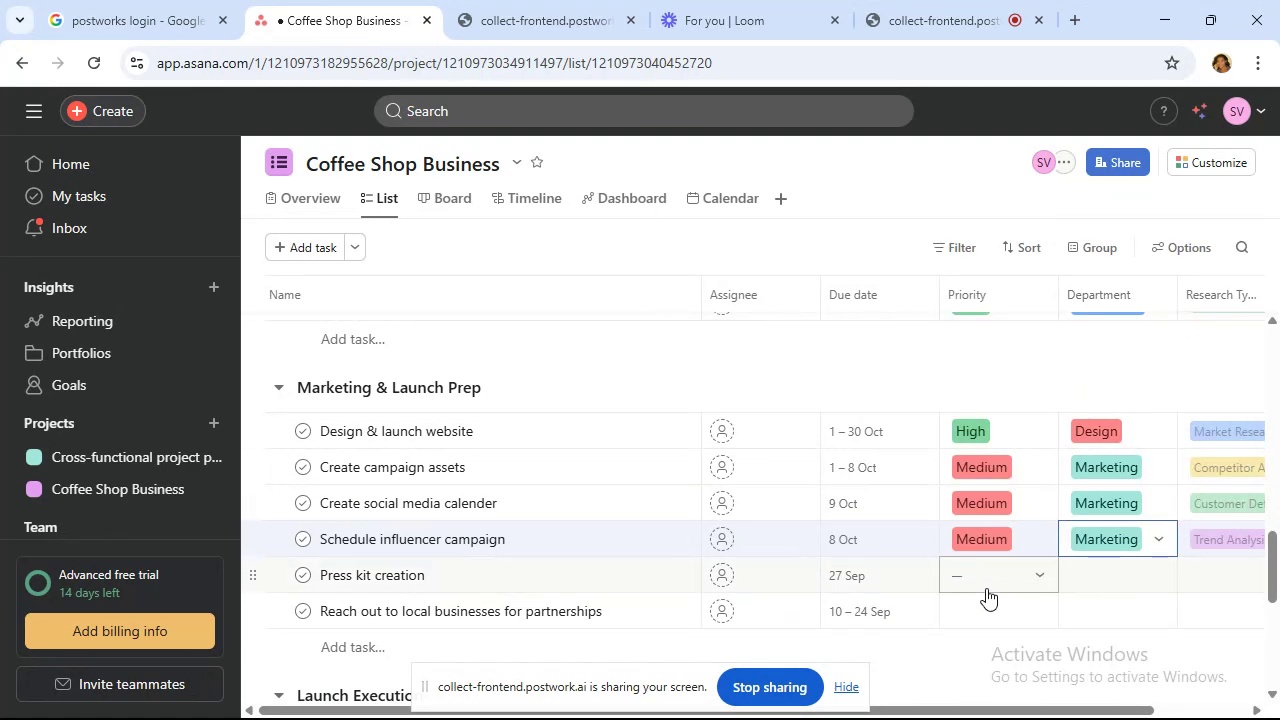 
left_click([986, 585])
 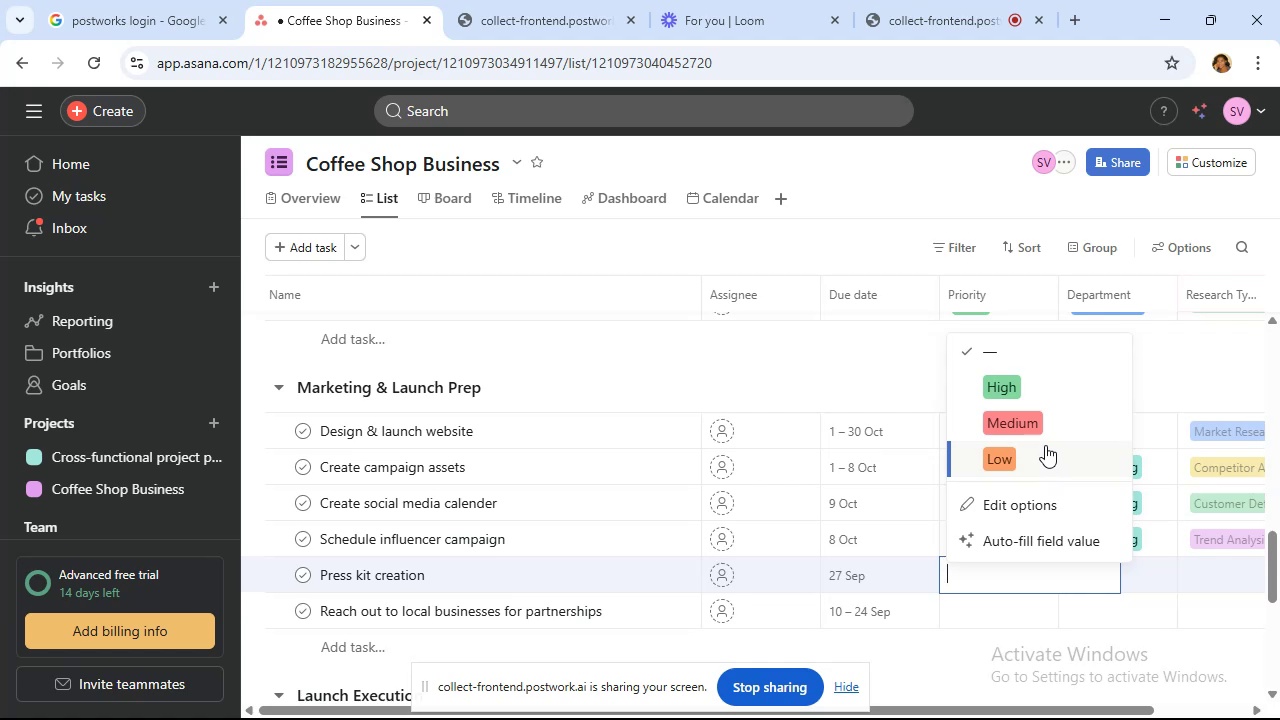 
left_click([1045, 445])
 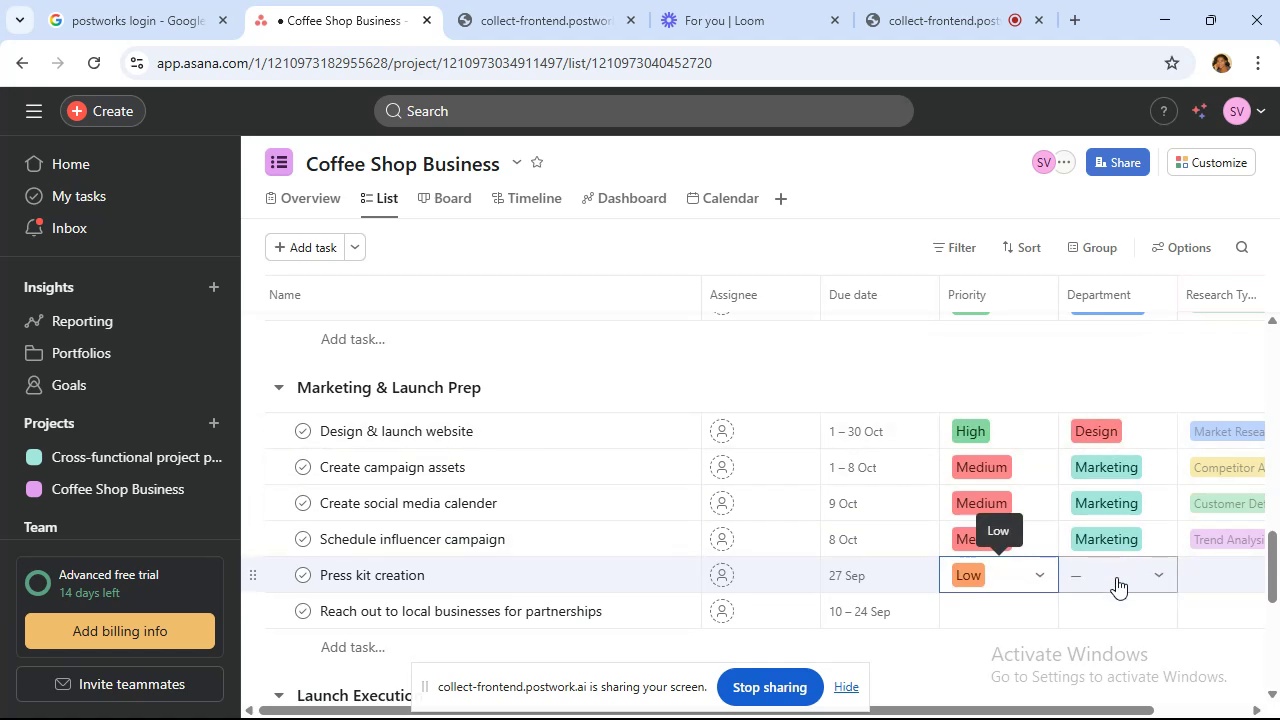 
left_click([1116, 577])
 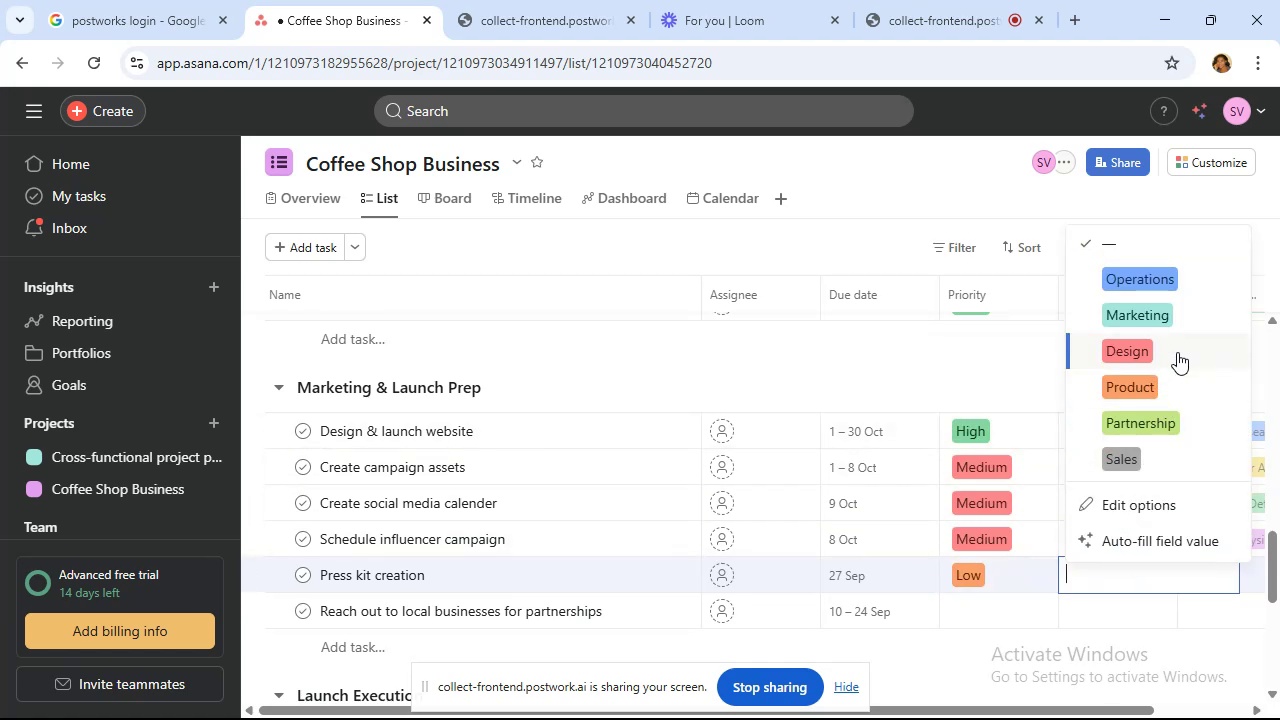 
left_click([1186, 317])
 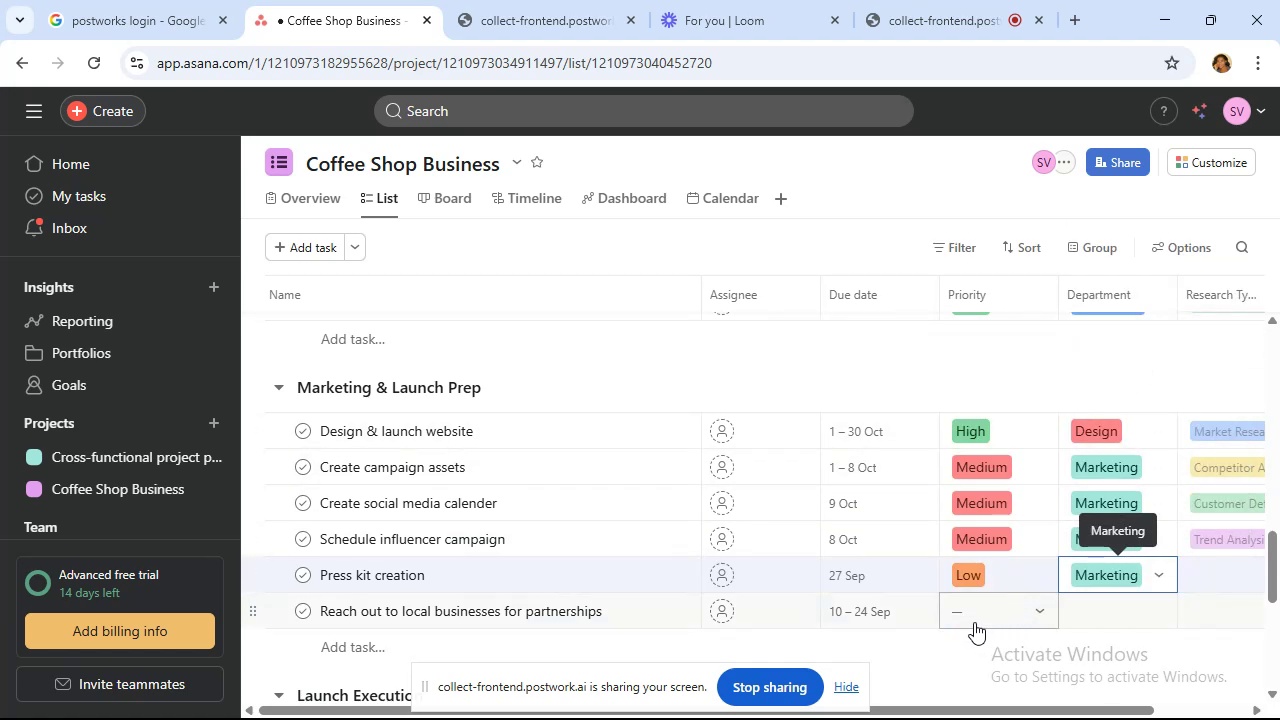 
wait(8.37)
 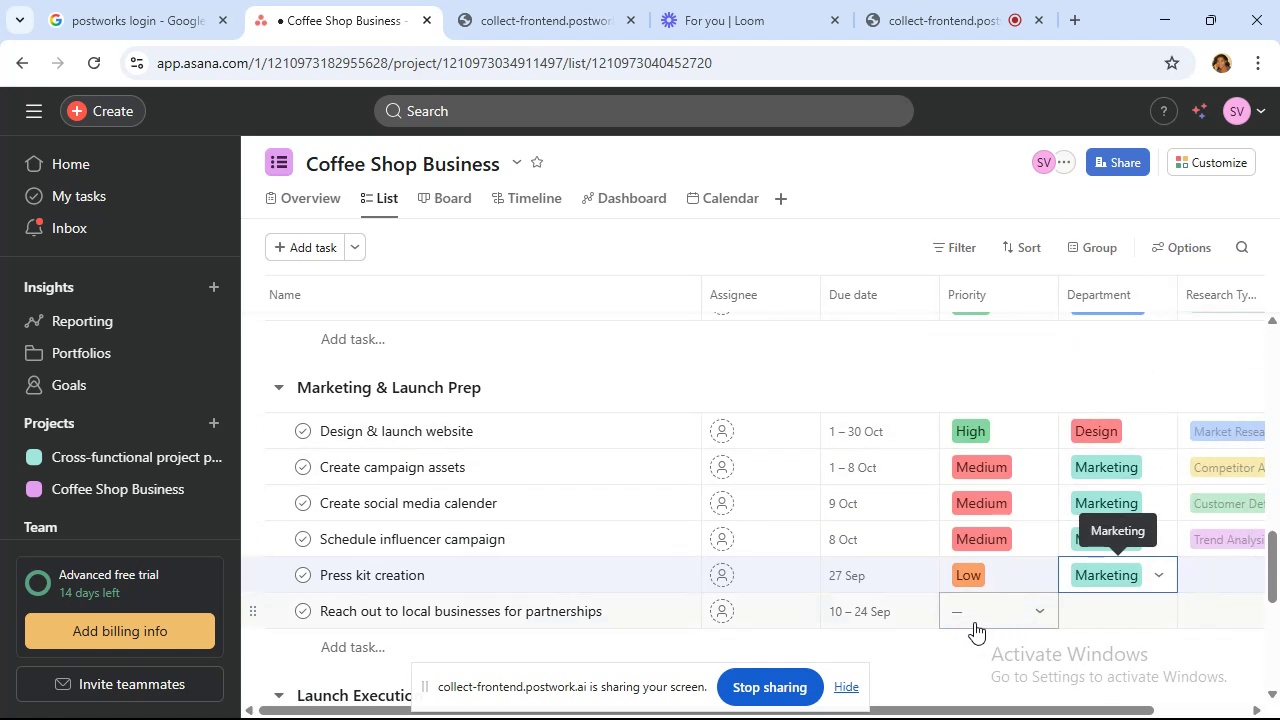 
left_click([970, 618])
 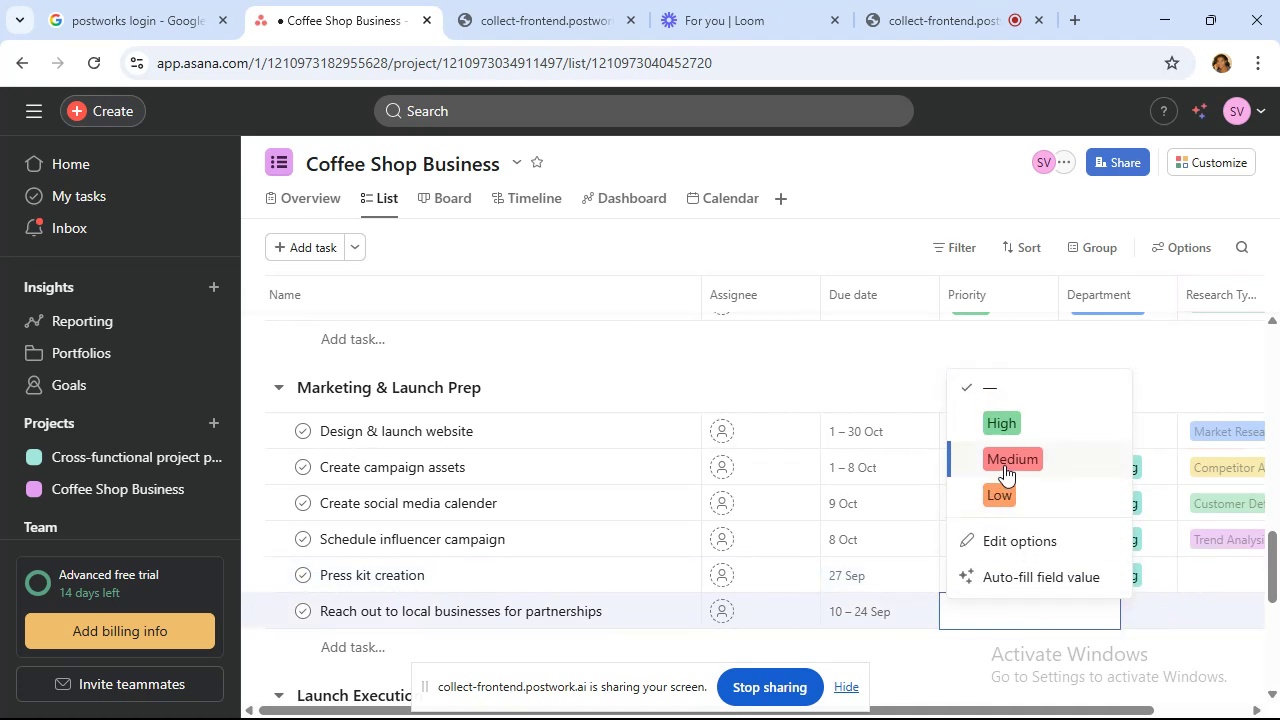 
left_click([1006, 457])
 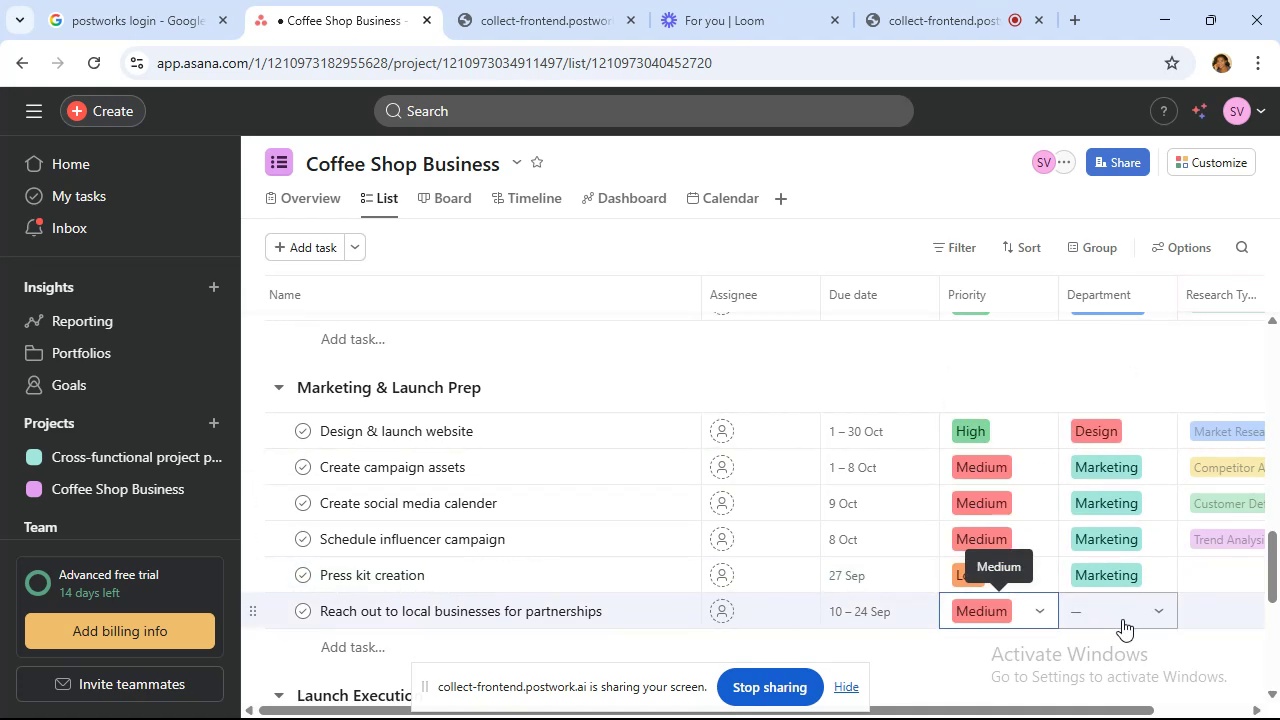 
left_click([1122, 619])
 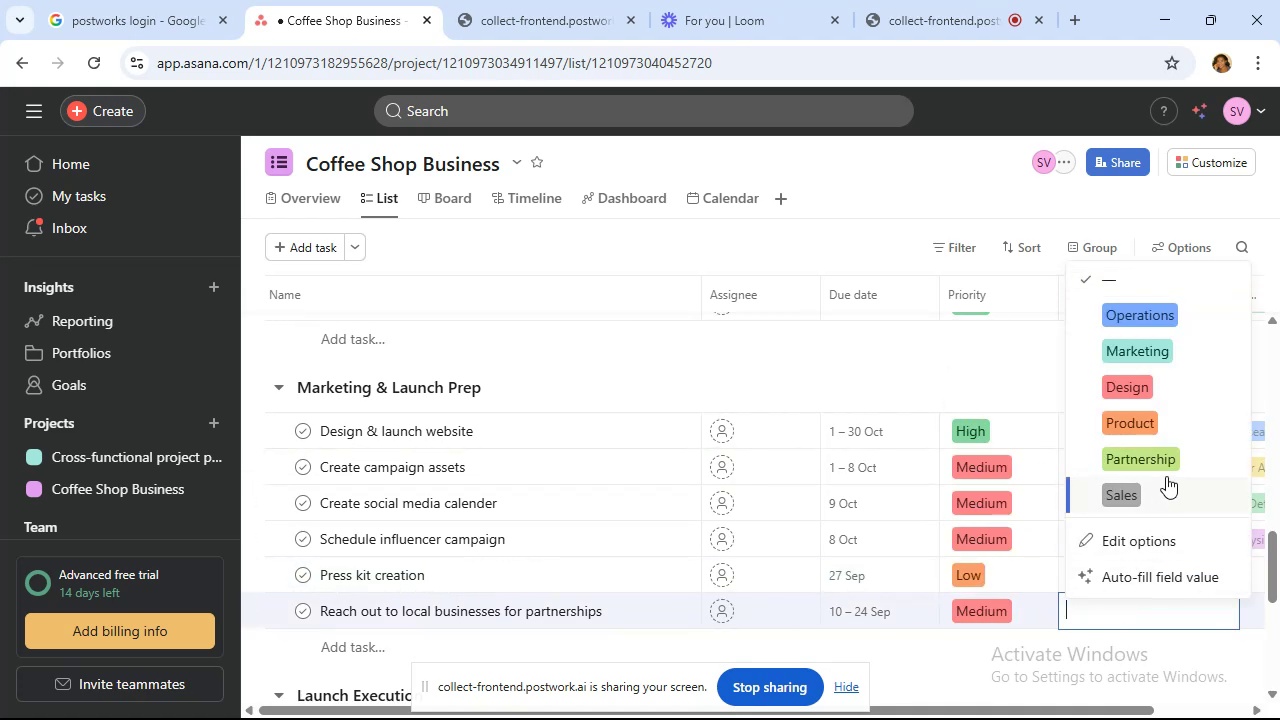 
left_click([1170, 460])
 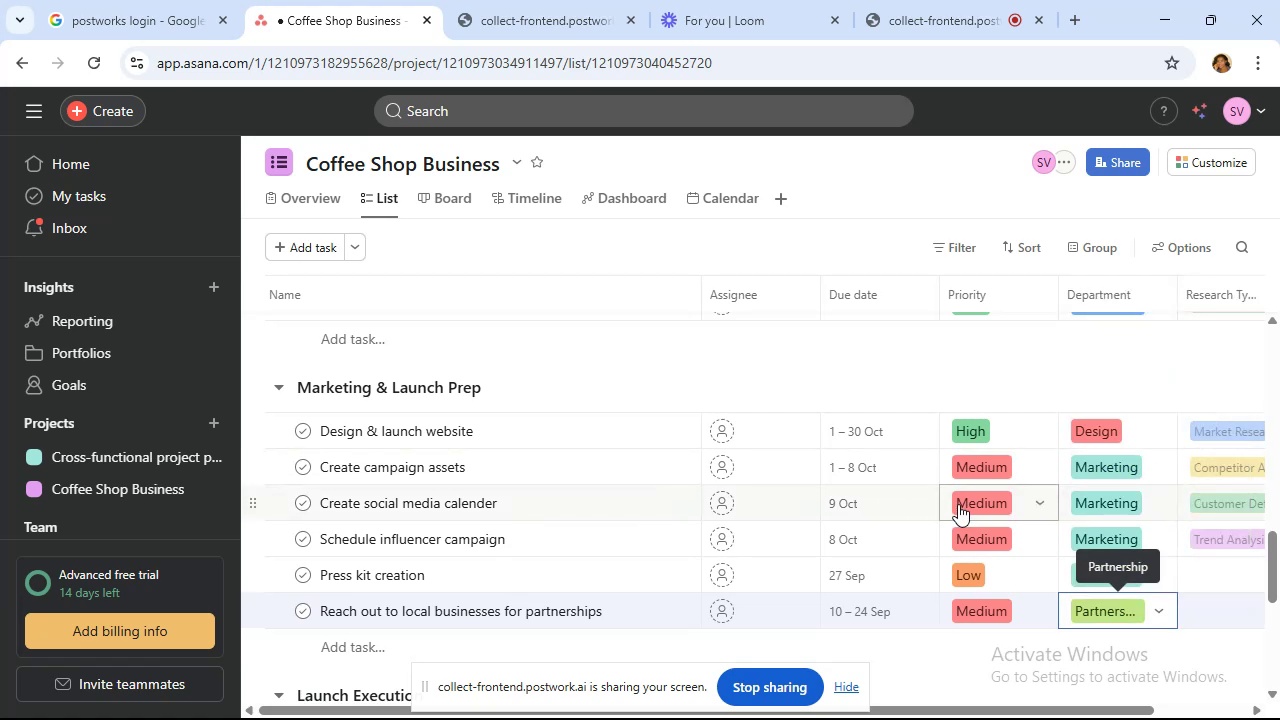 
scroll: coordinate [958, 504], scroll_direction: down, amount: 3.0
 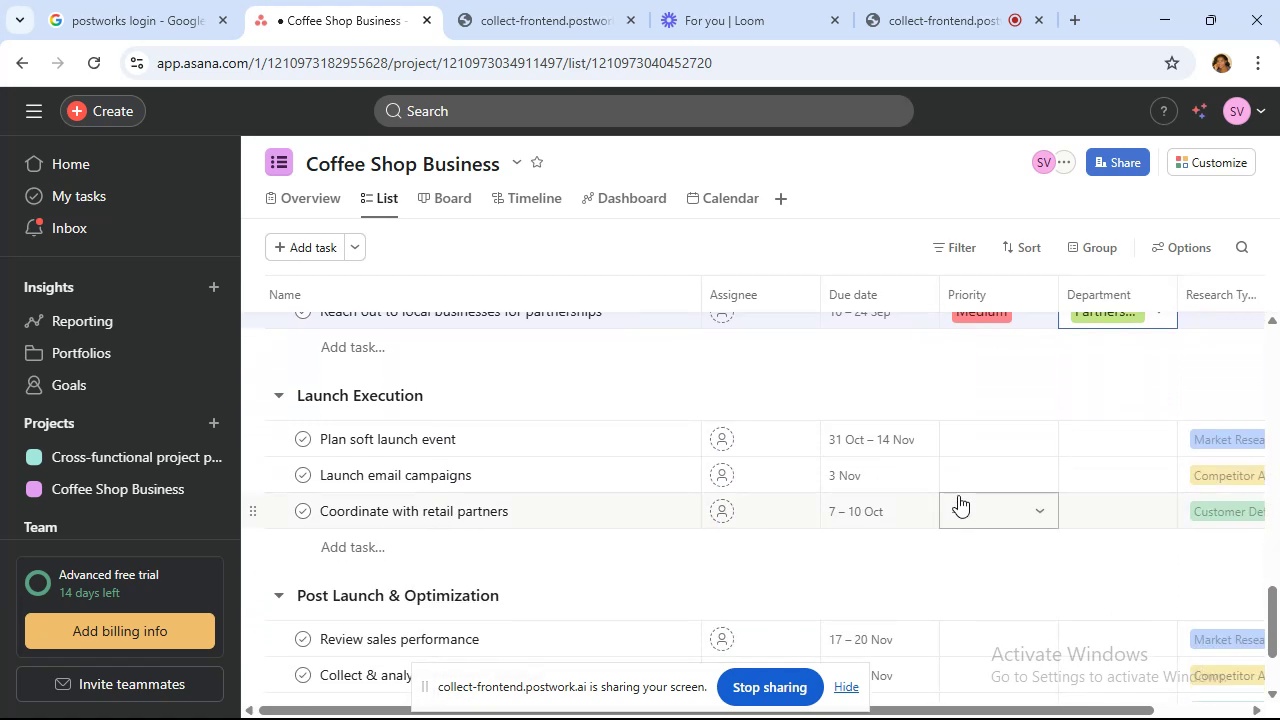 
left_click([941, 429])
 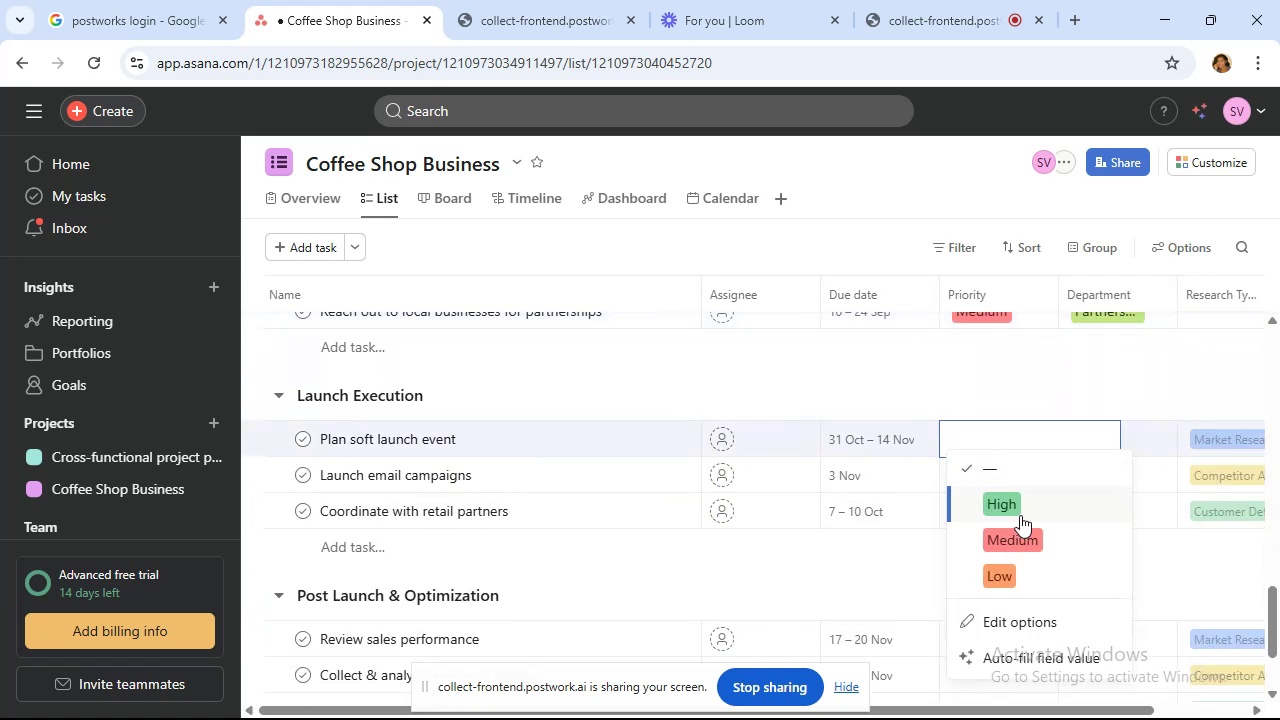 
left_click([1021, 513])
 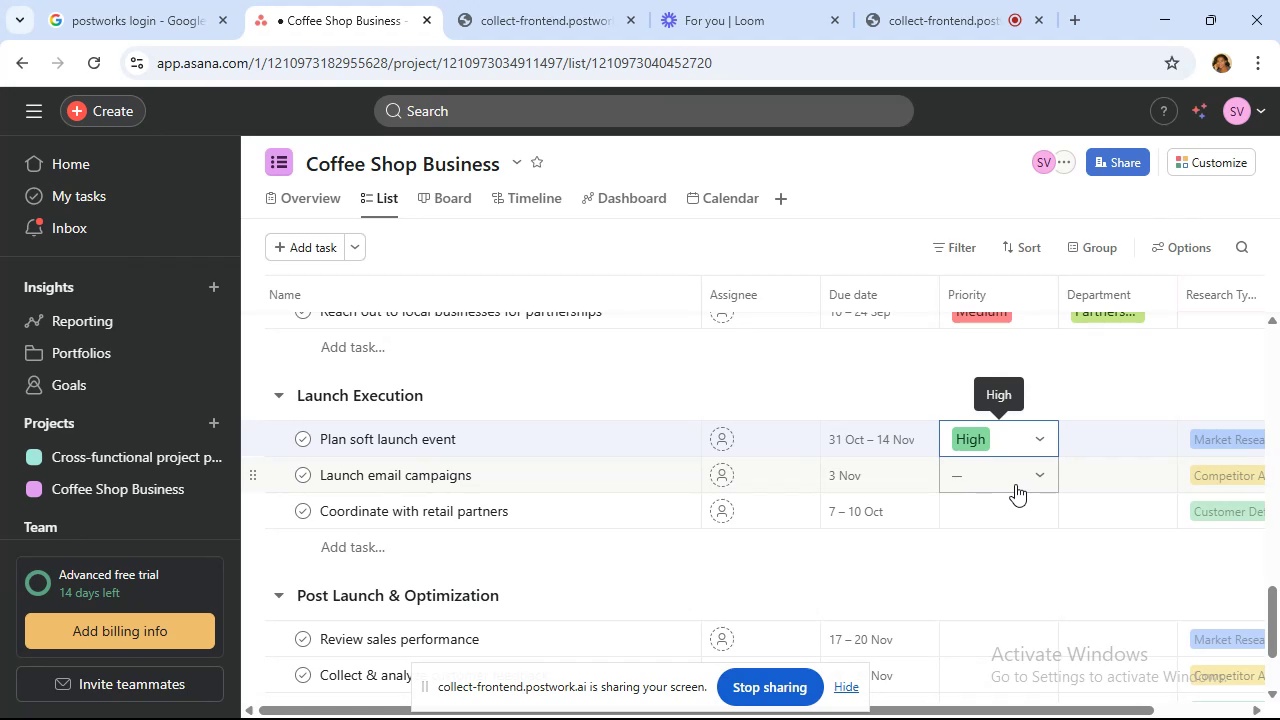 
left_click([1015, 484])
 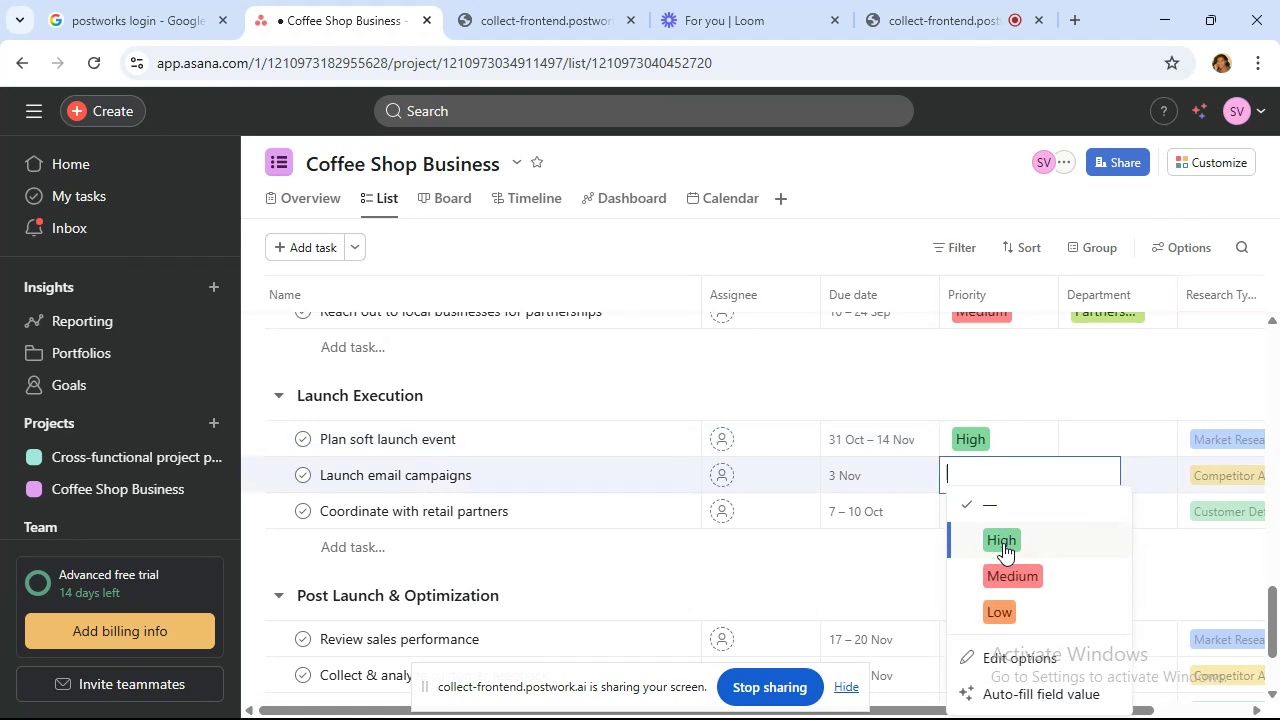 
left_click([1003, 543])
 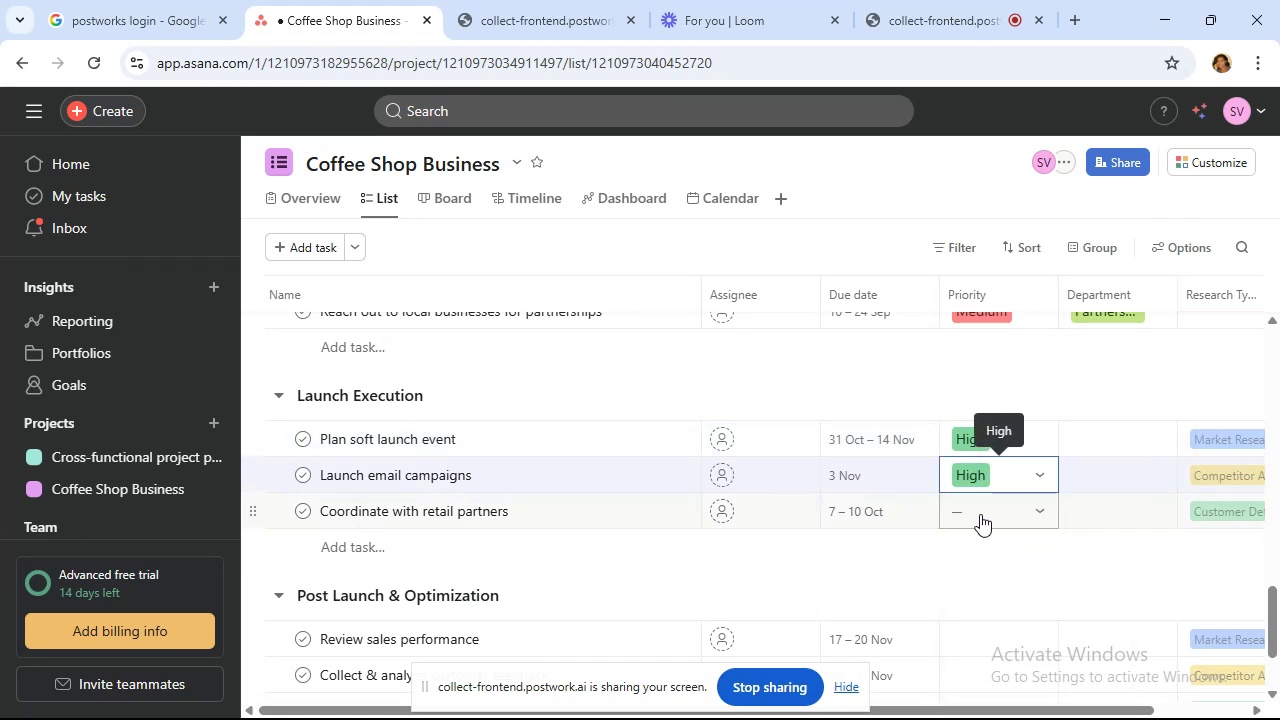 
left_click([980, 514])
 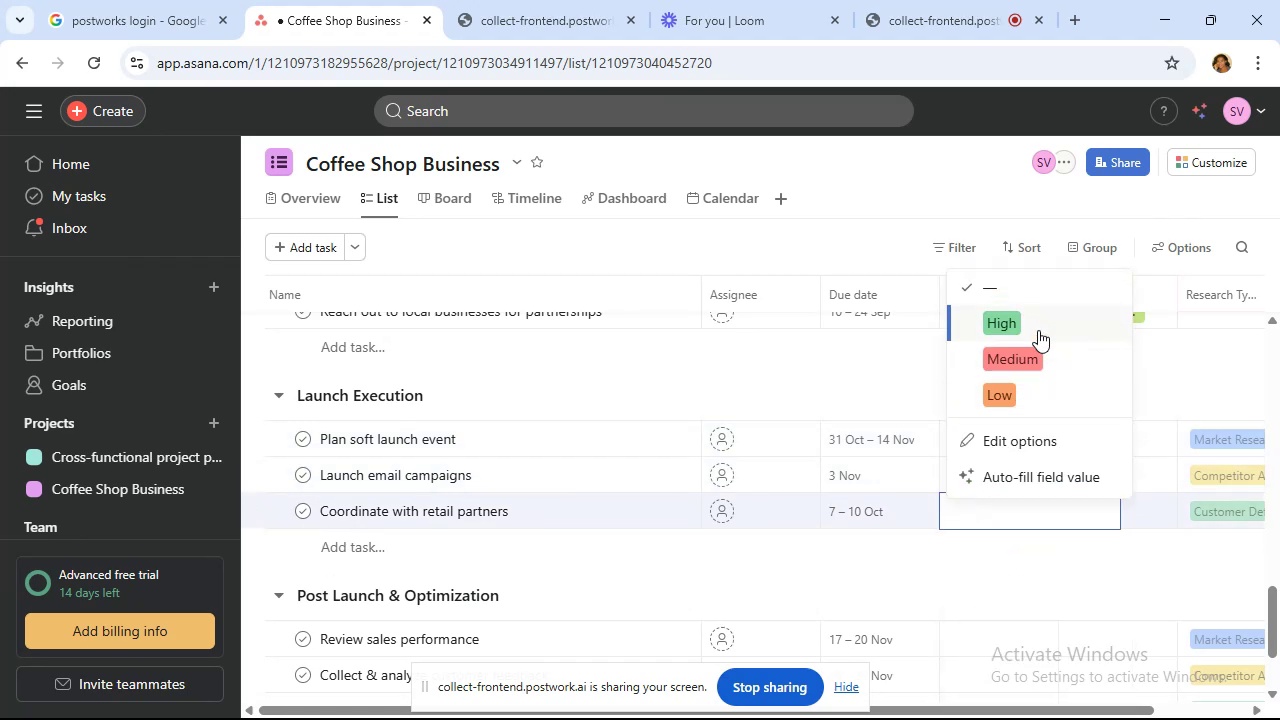 
left_click([1038, 330])
 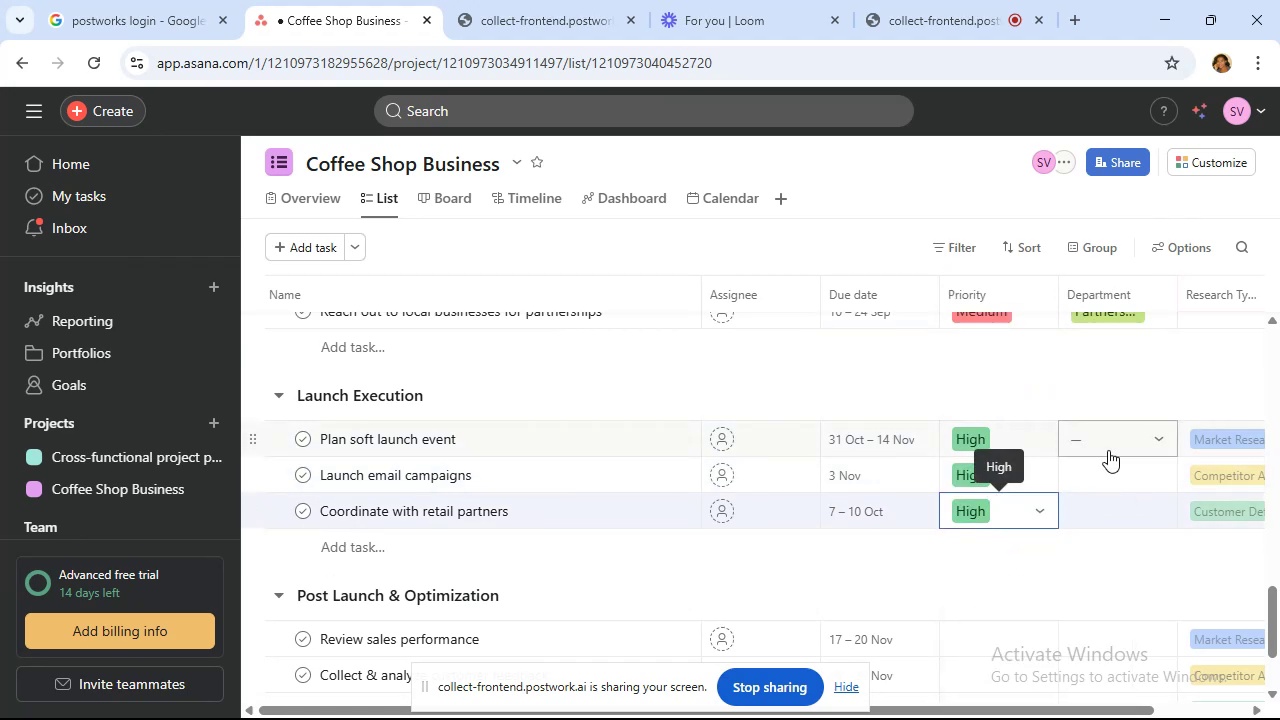 
left_click([1108, 450])
 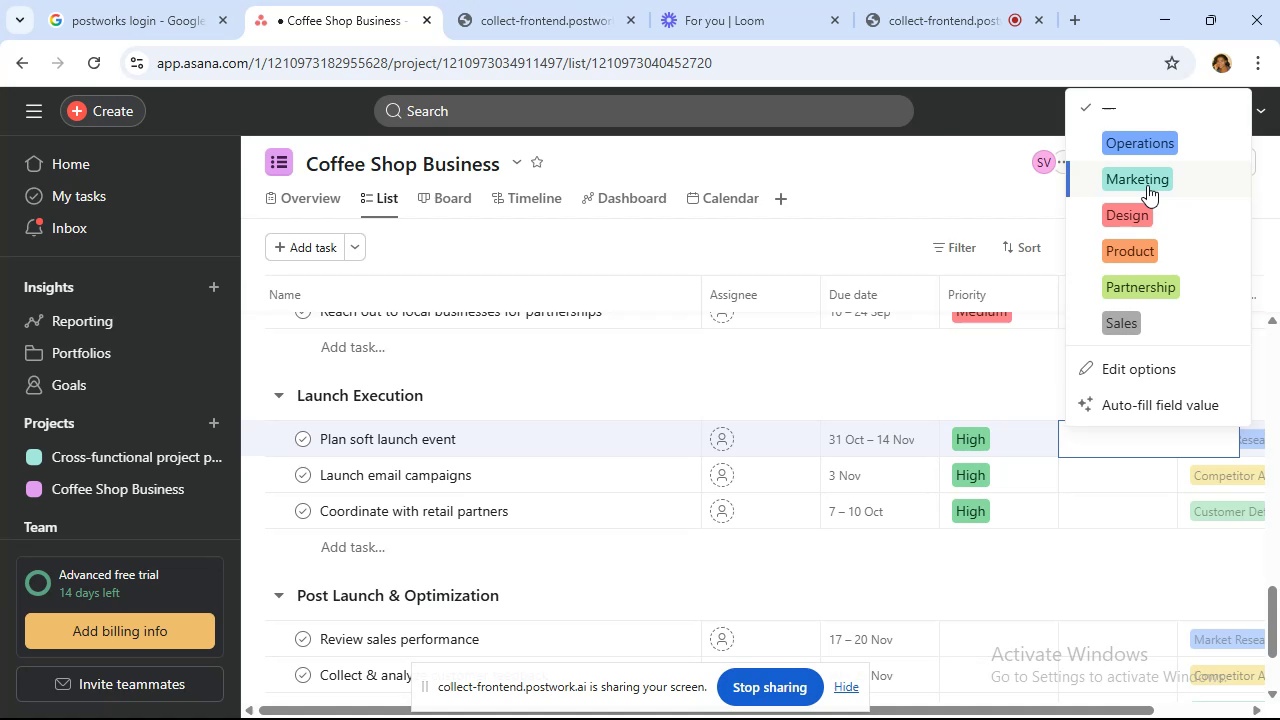 
wait(17.77)
 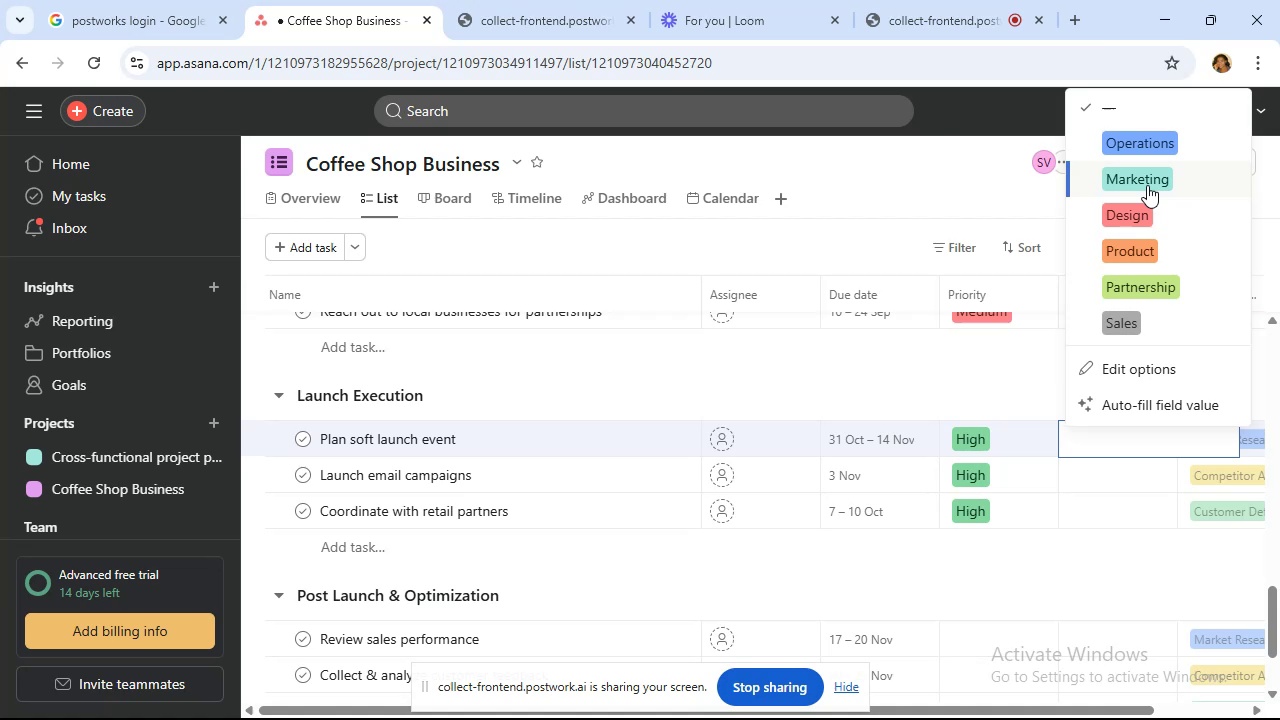 
left_click([1149, 127])
 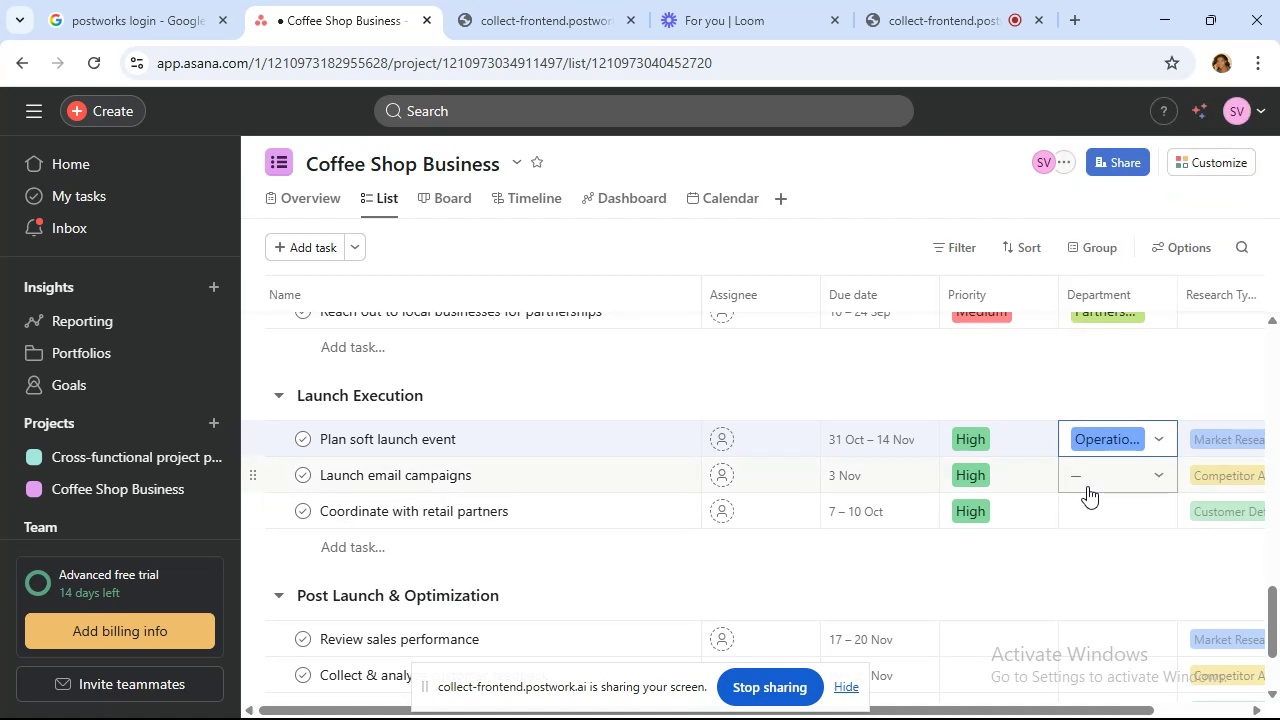 
left_click([1087, 486])
 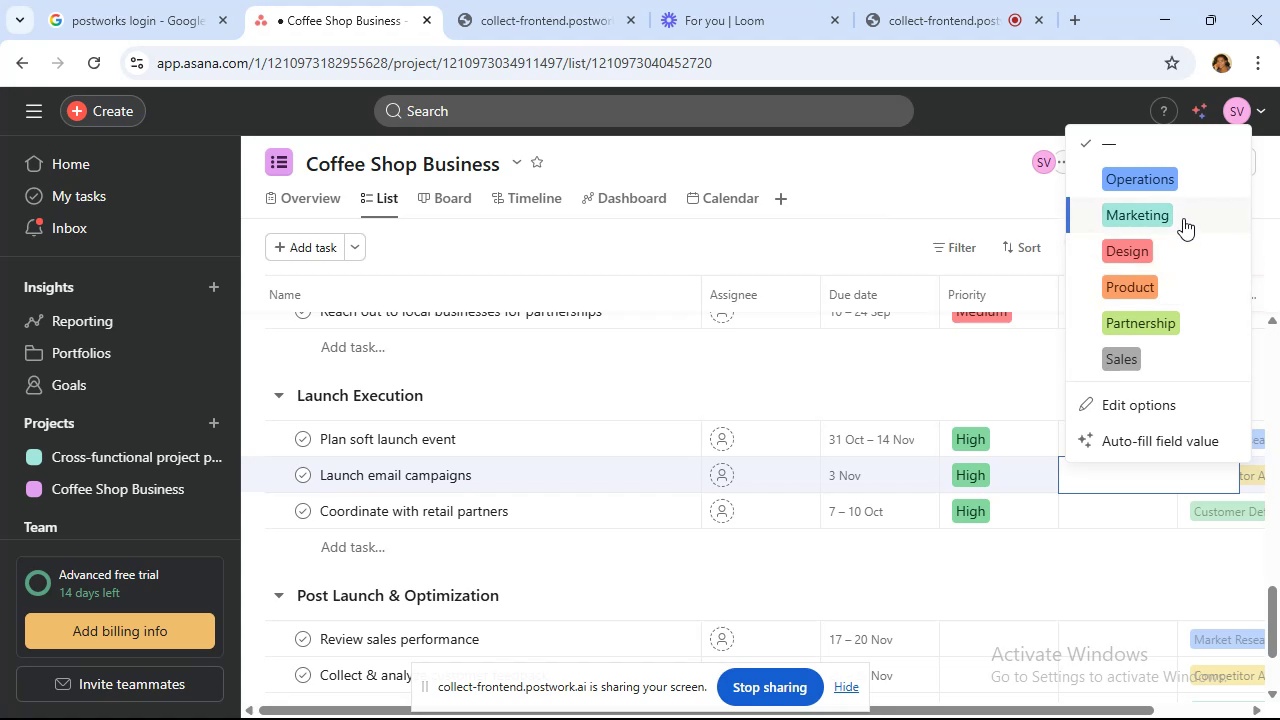 
left_click([1183, 217])
 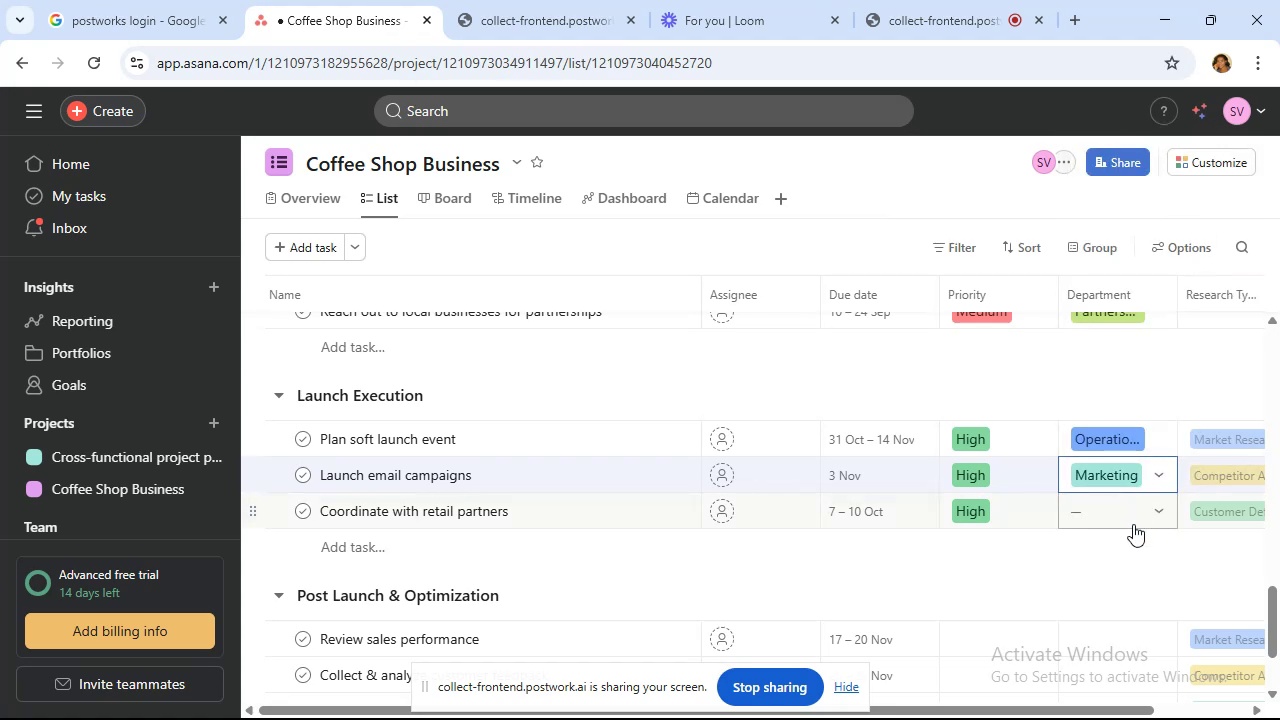 
left_click([1133, 524])
 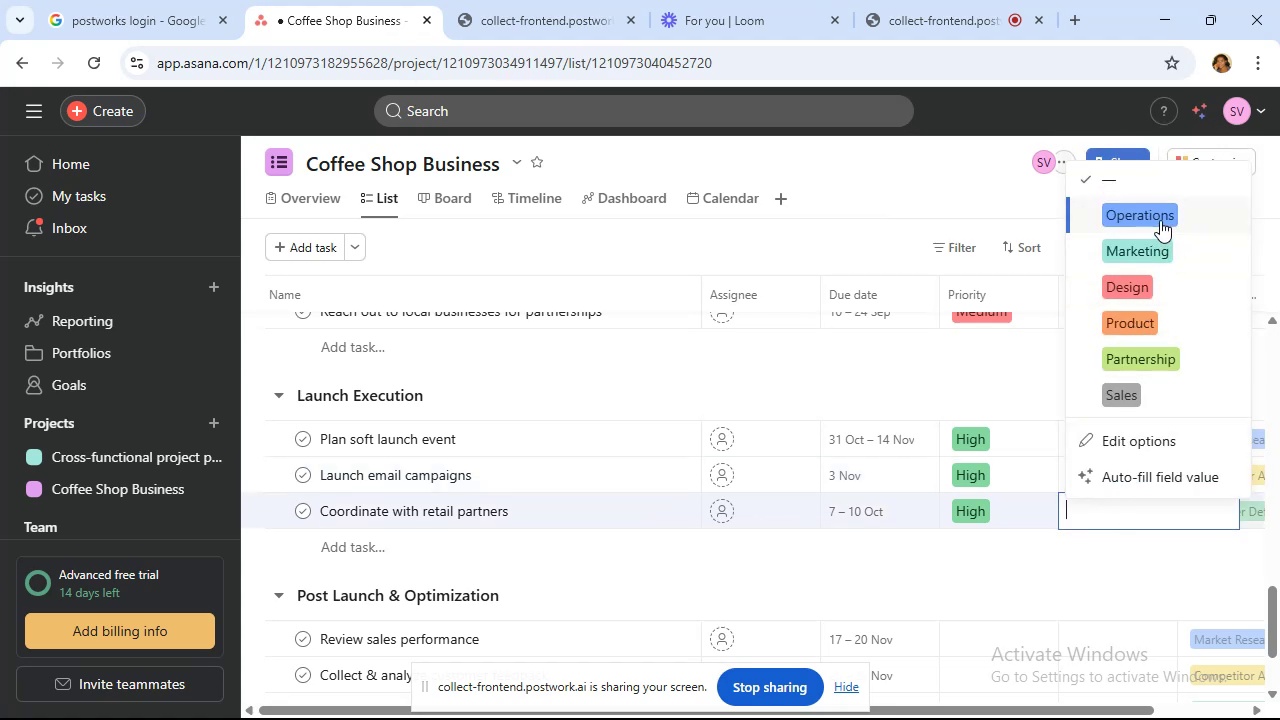 
left_click([1160, 220])
 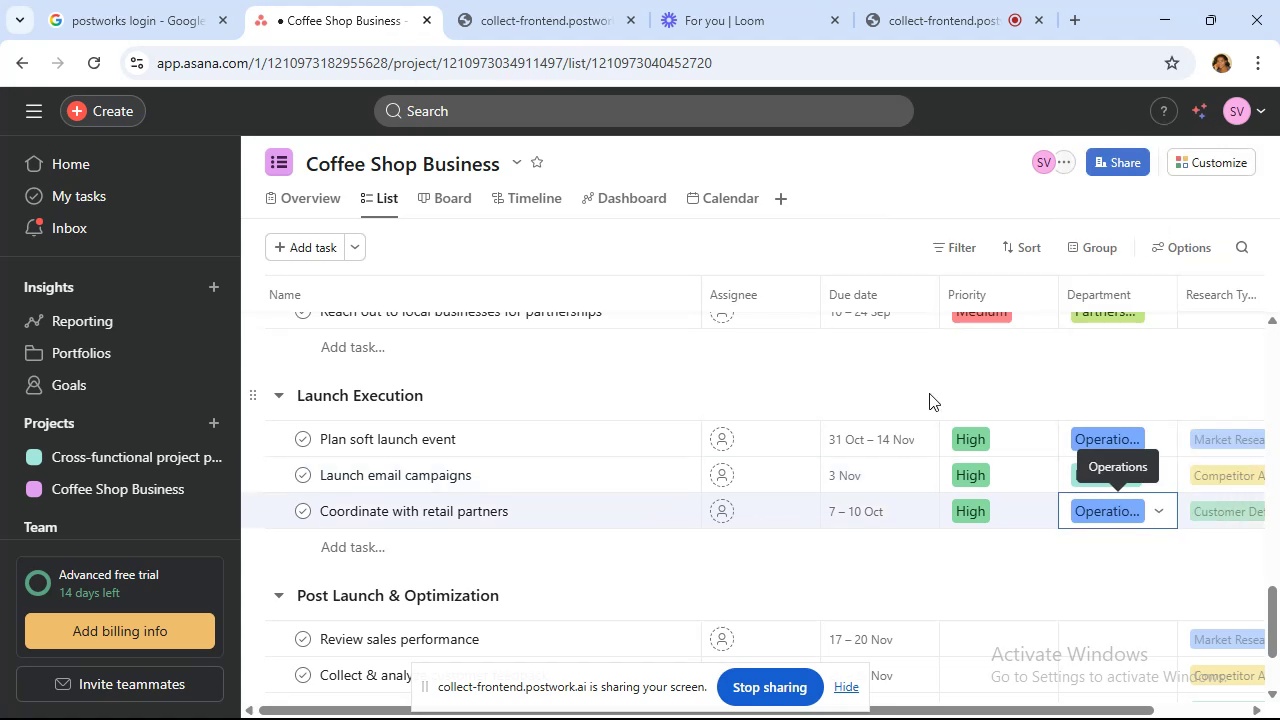 
scroll: coordinate [880, 405], scroll_direction: down, amount: 3.0
 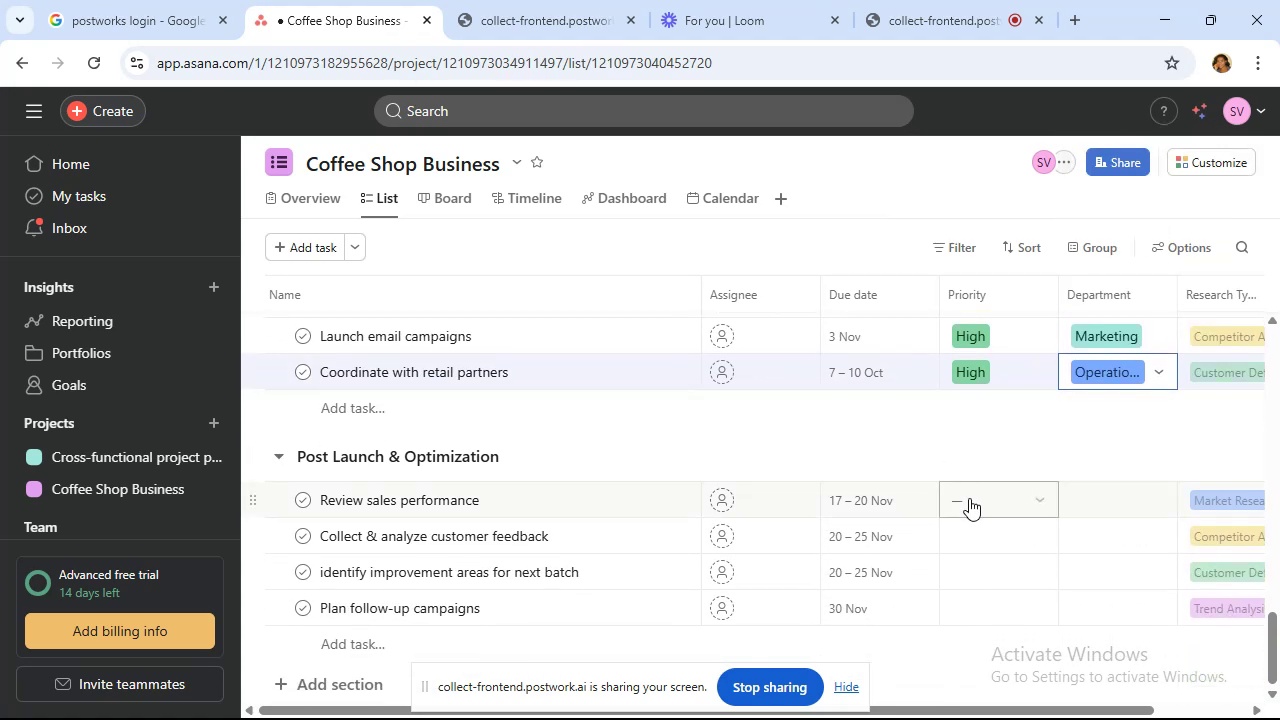 
left_click([970, 499])
 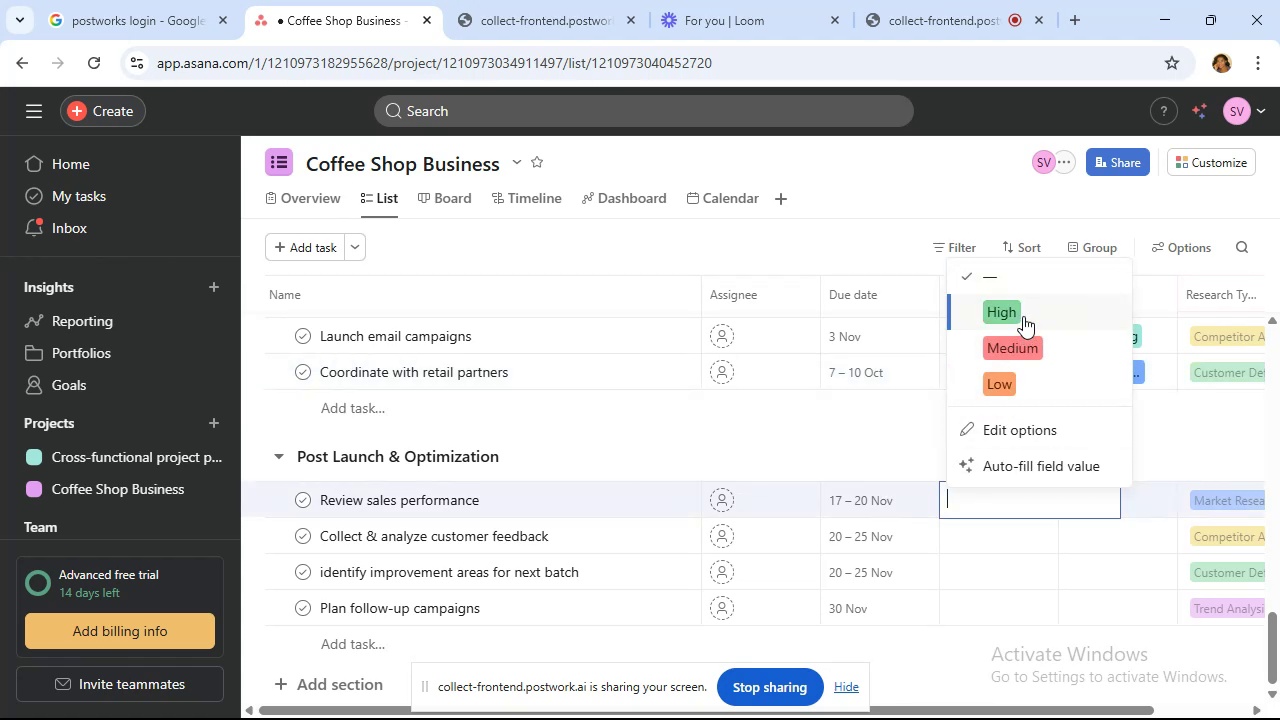 
left_click([1023, 316])
 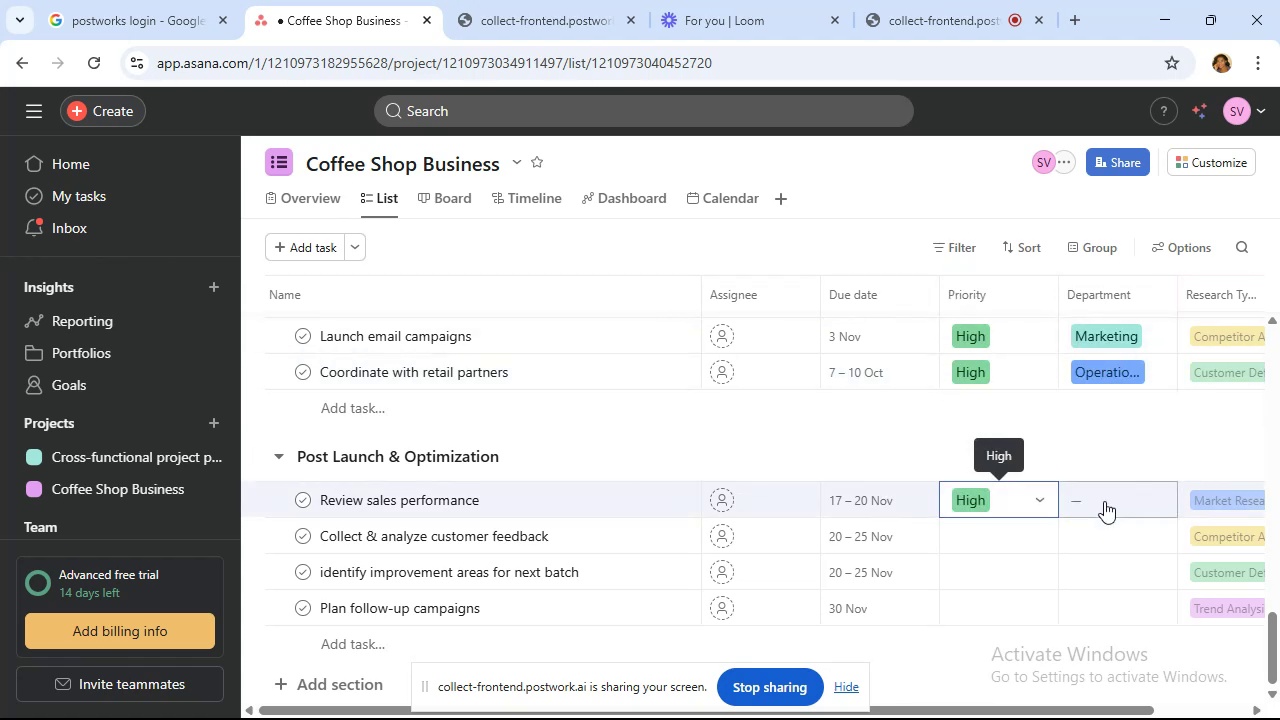 
left_click([1104, 502])
 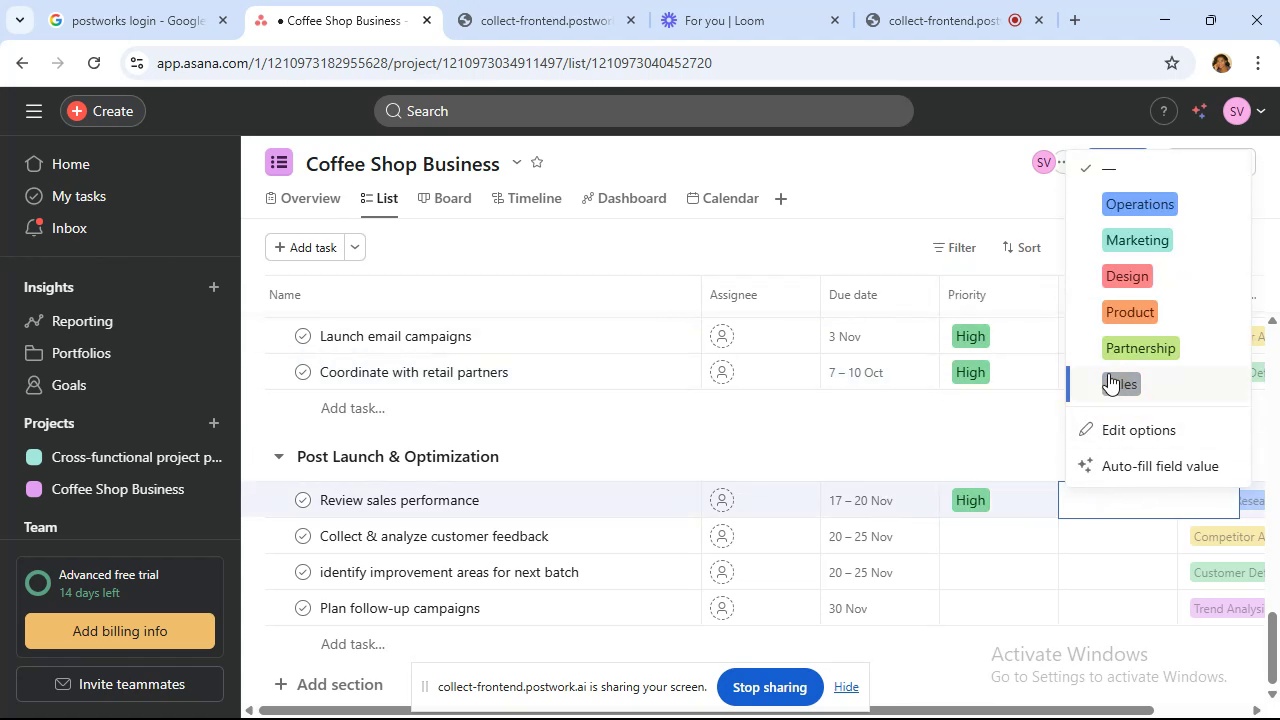 
left_click([1108, 373])
 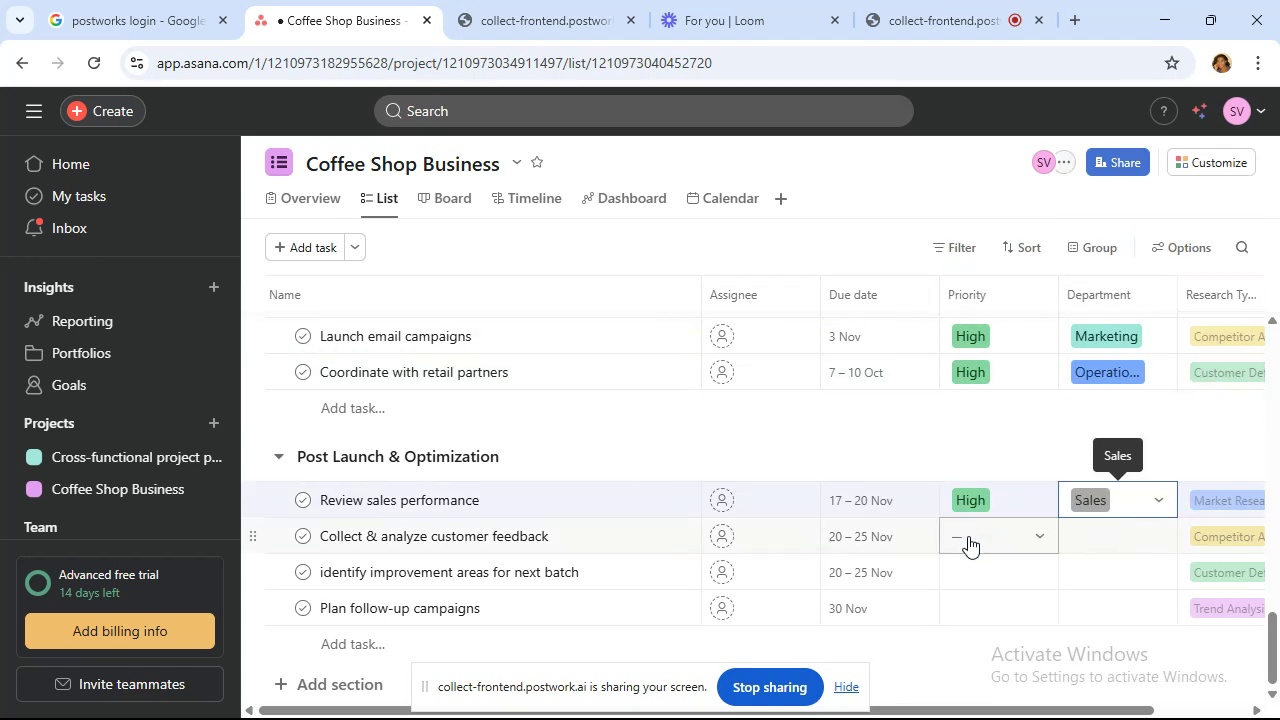 
left_click([968, 536])
 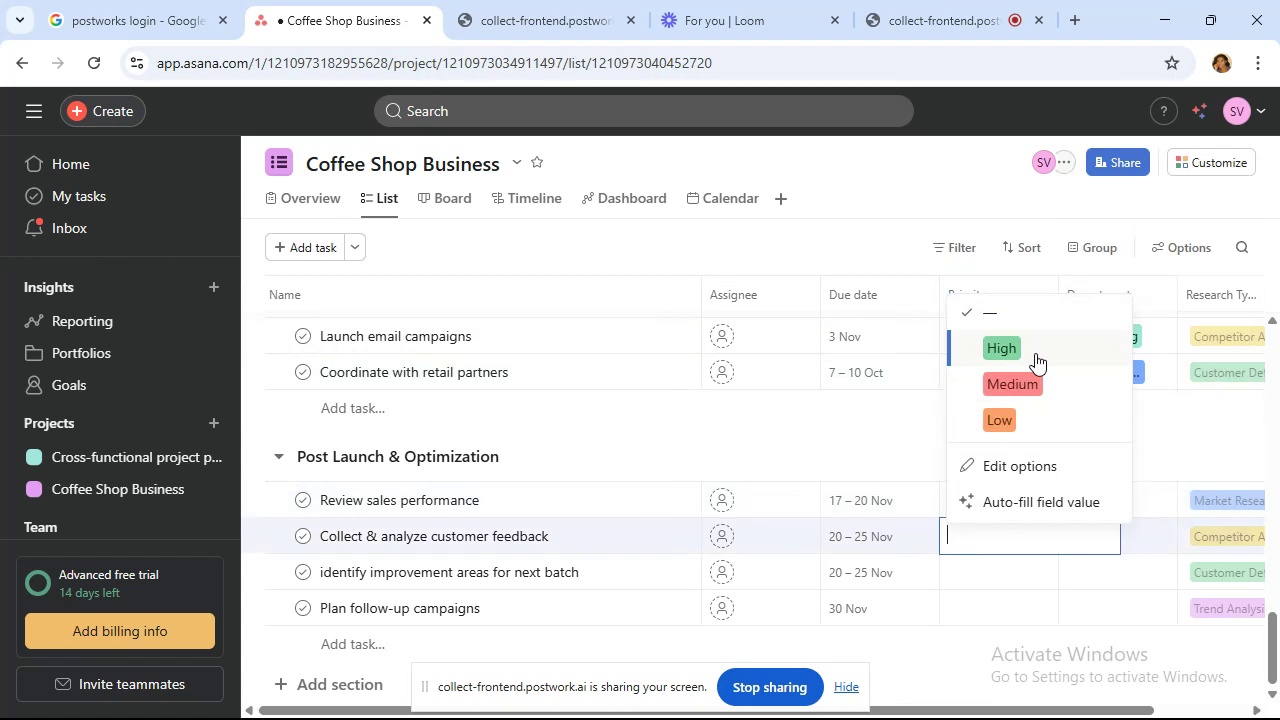 
left_click([1037, 348])
 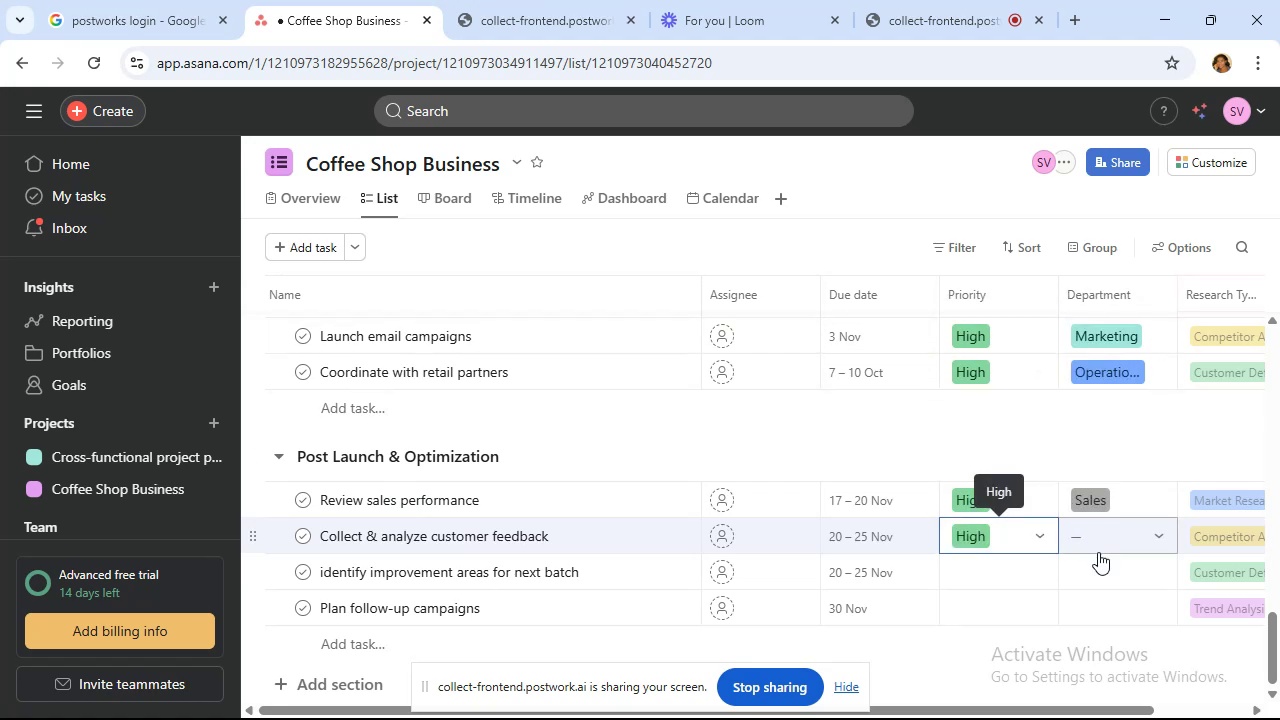 
left_click([1098, 552])
 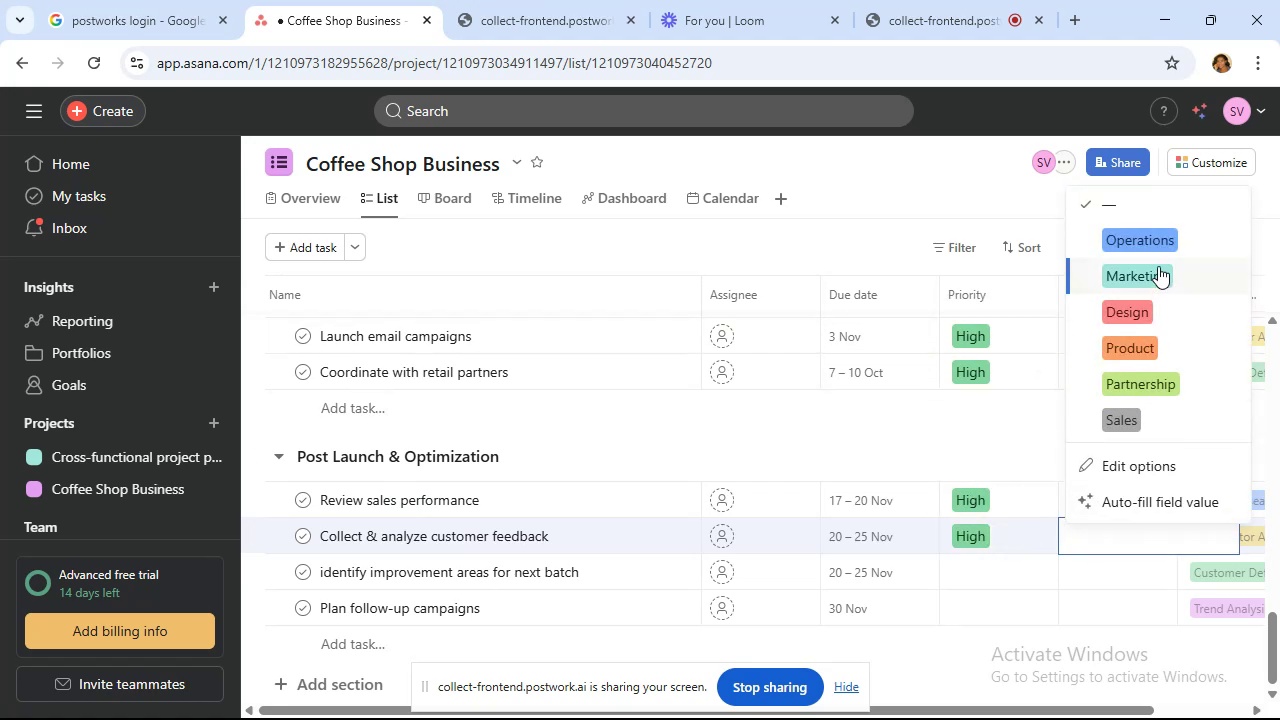 
left_click([1158, 266])
 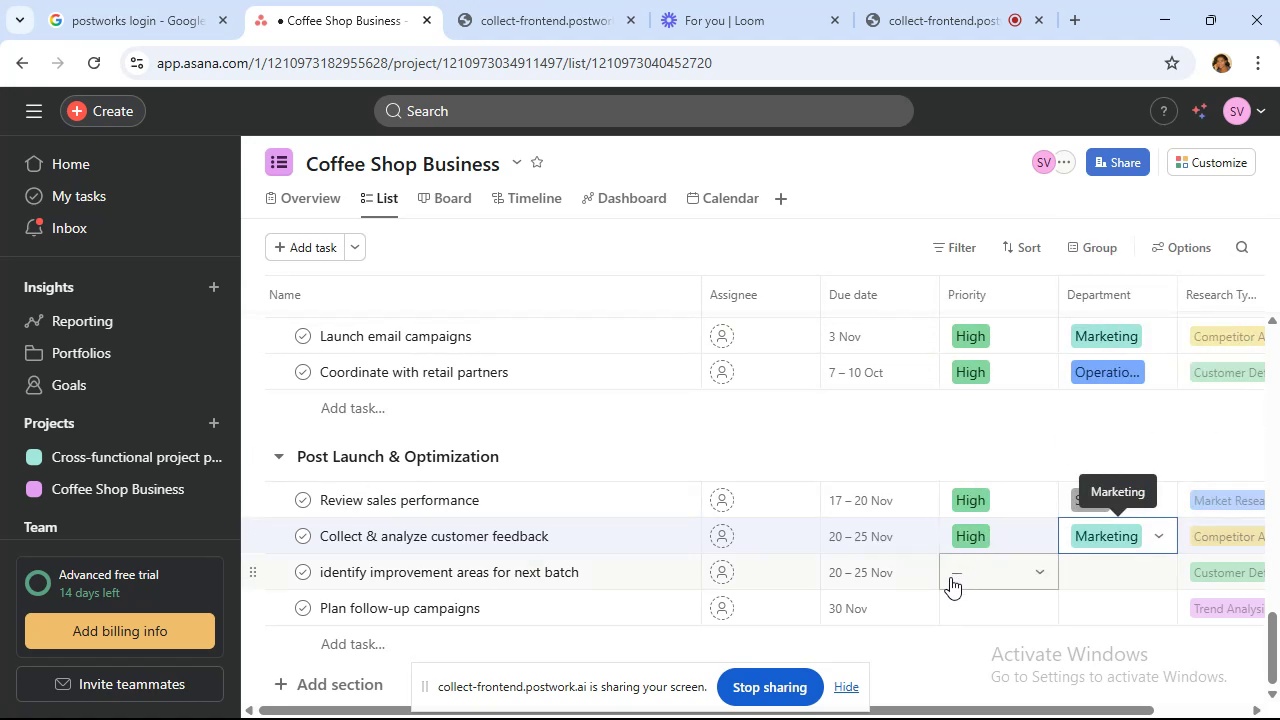 
left_click([973, 580])
 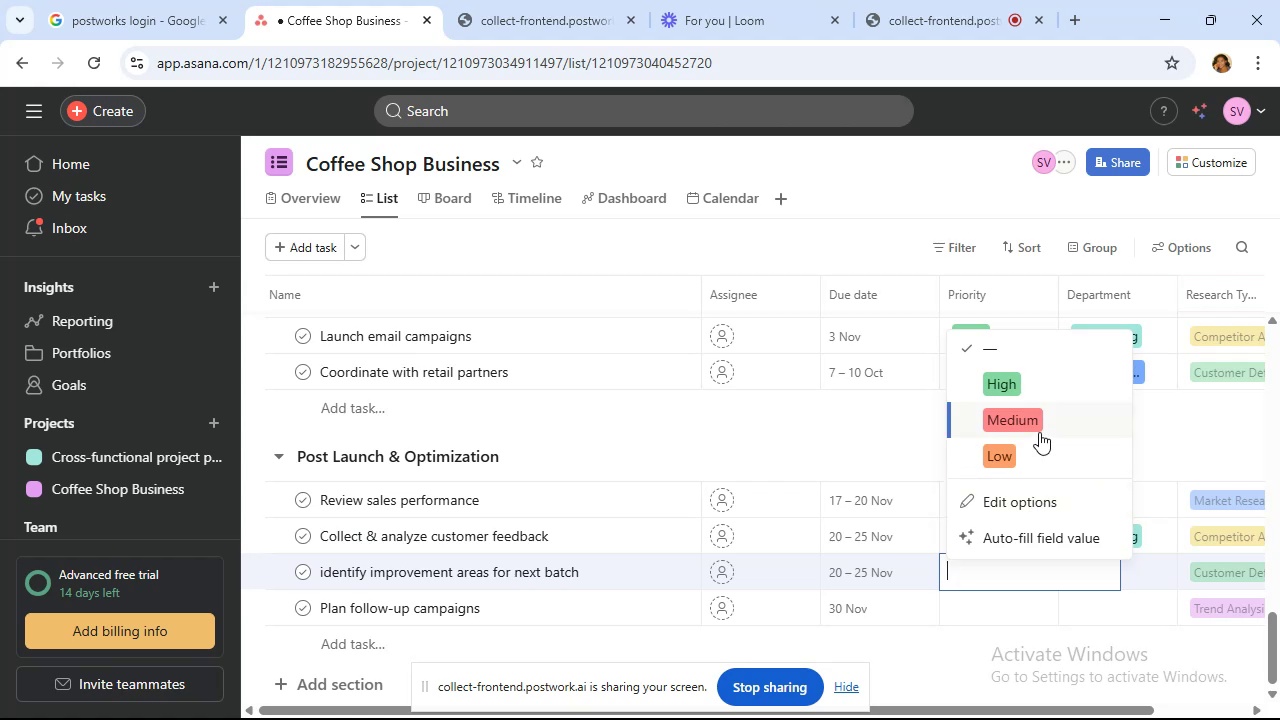 
left_click([1039, 424])
 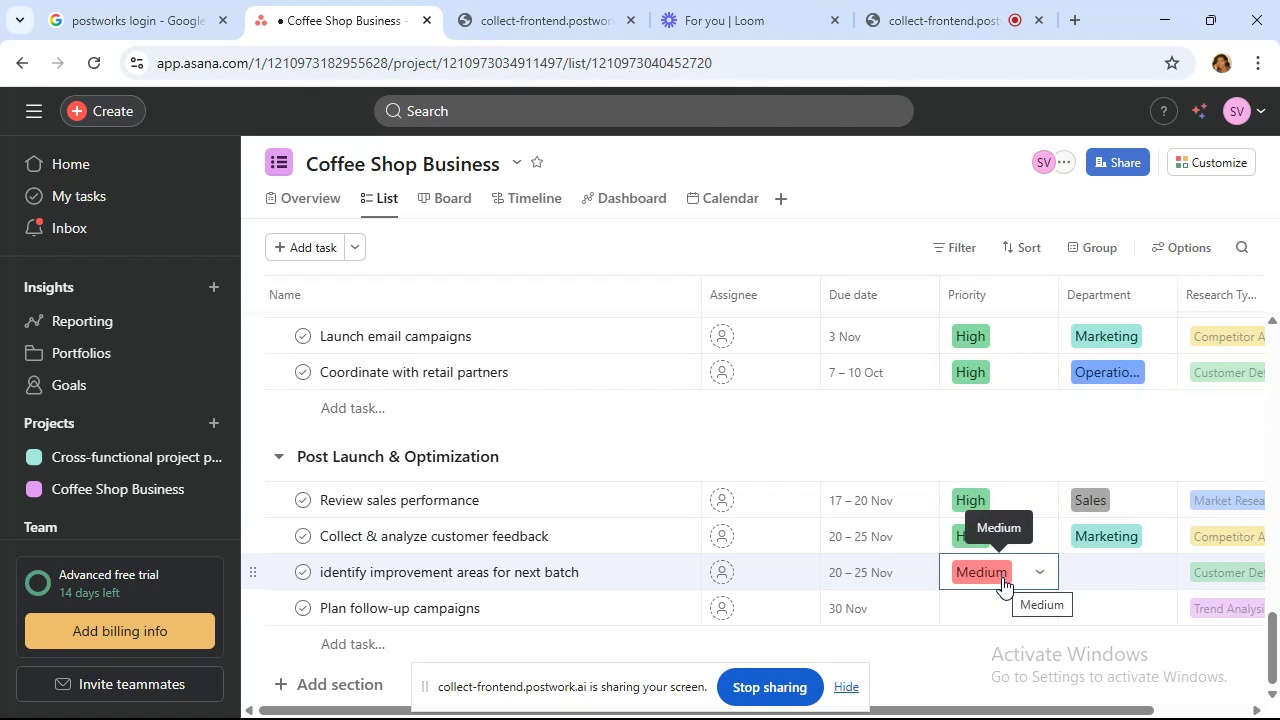 
left_click([1002, 577])
 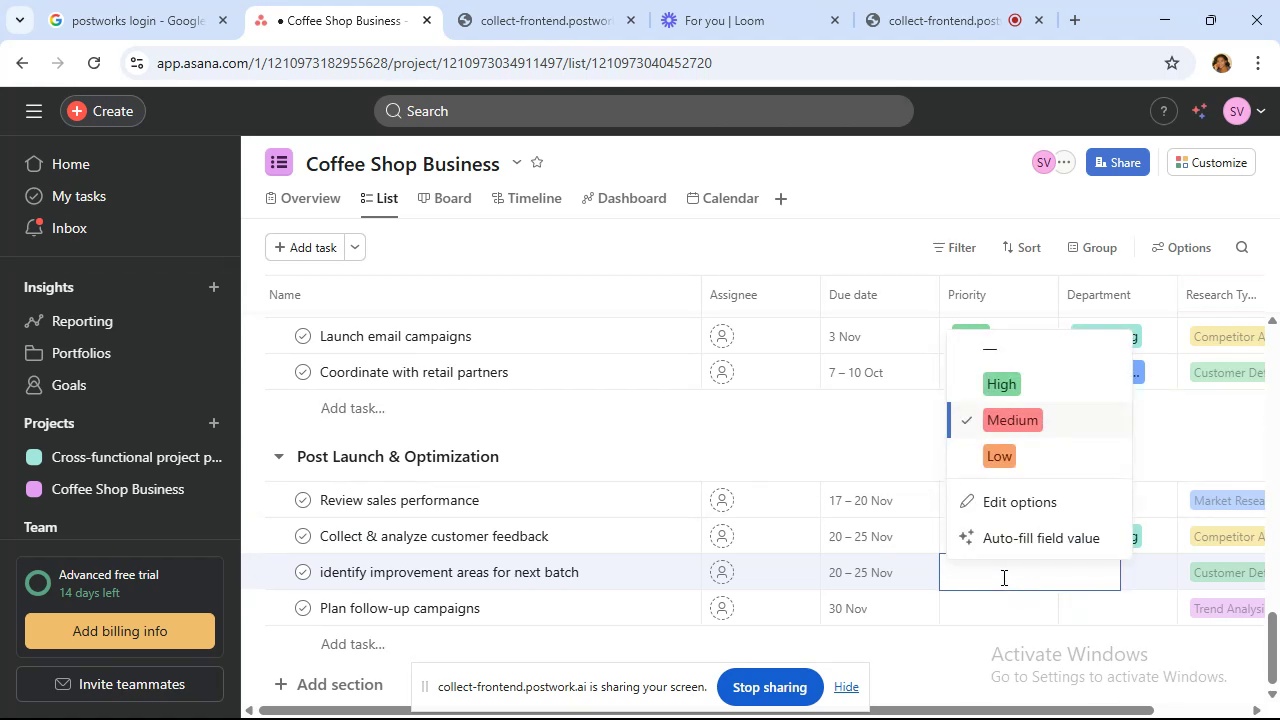 
left_click([1002, 577])
 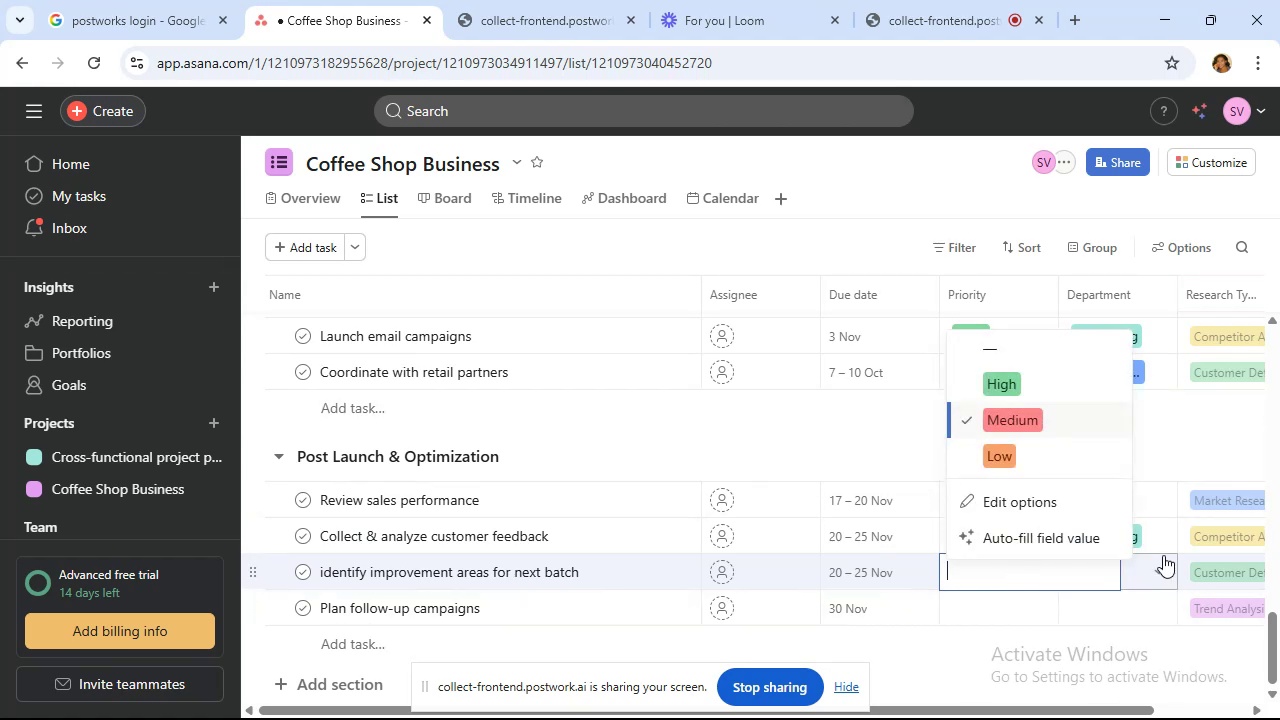 
left_click([1162, 555])
 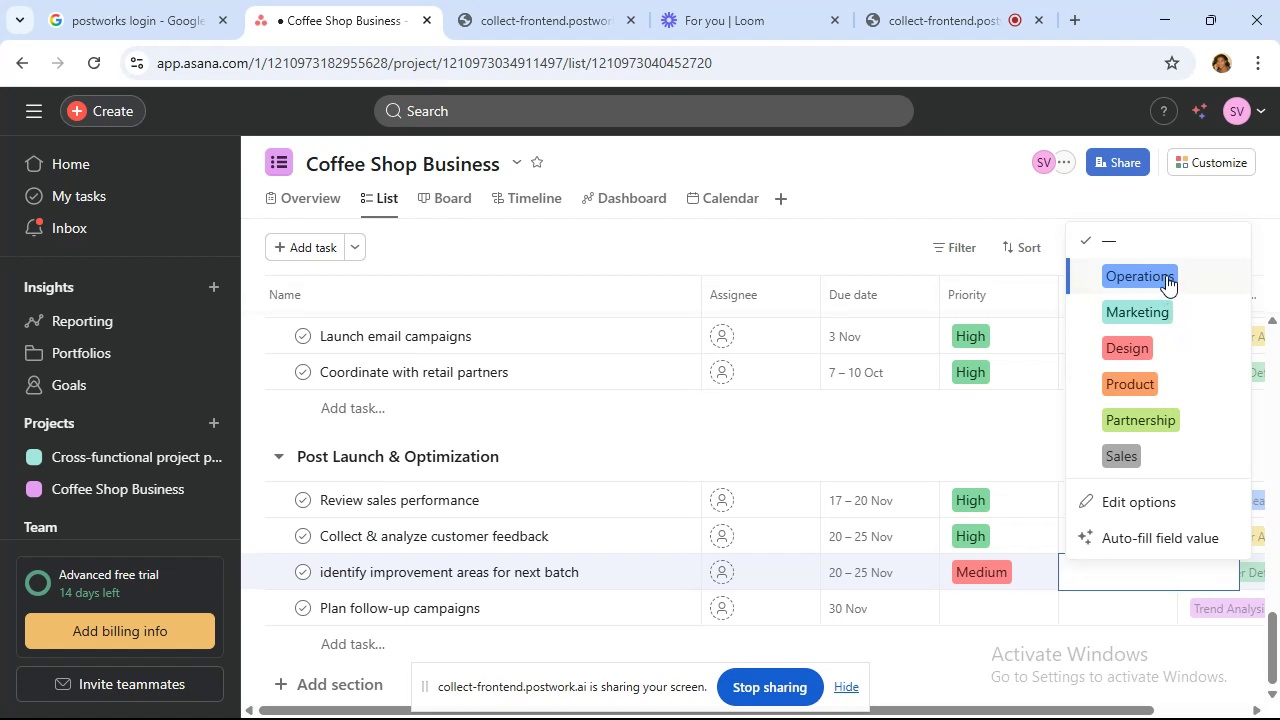 
wait(12.12)
 